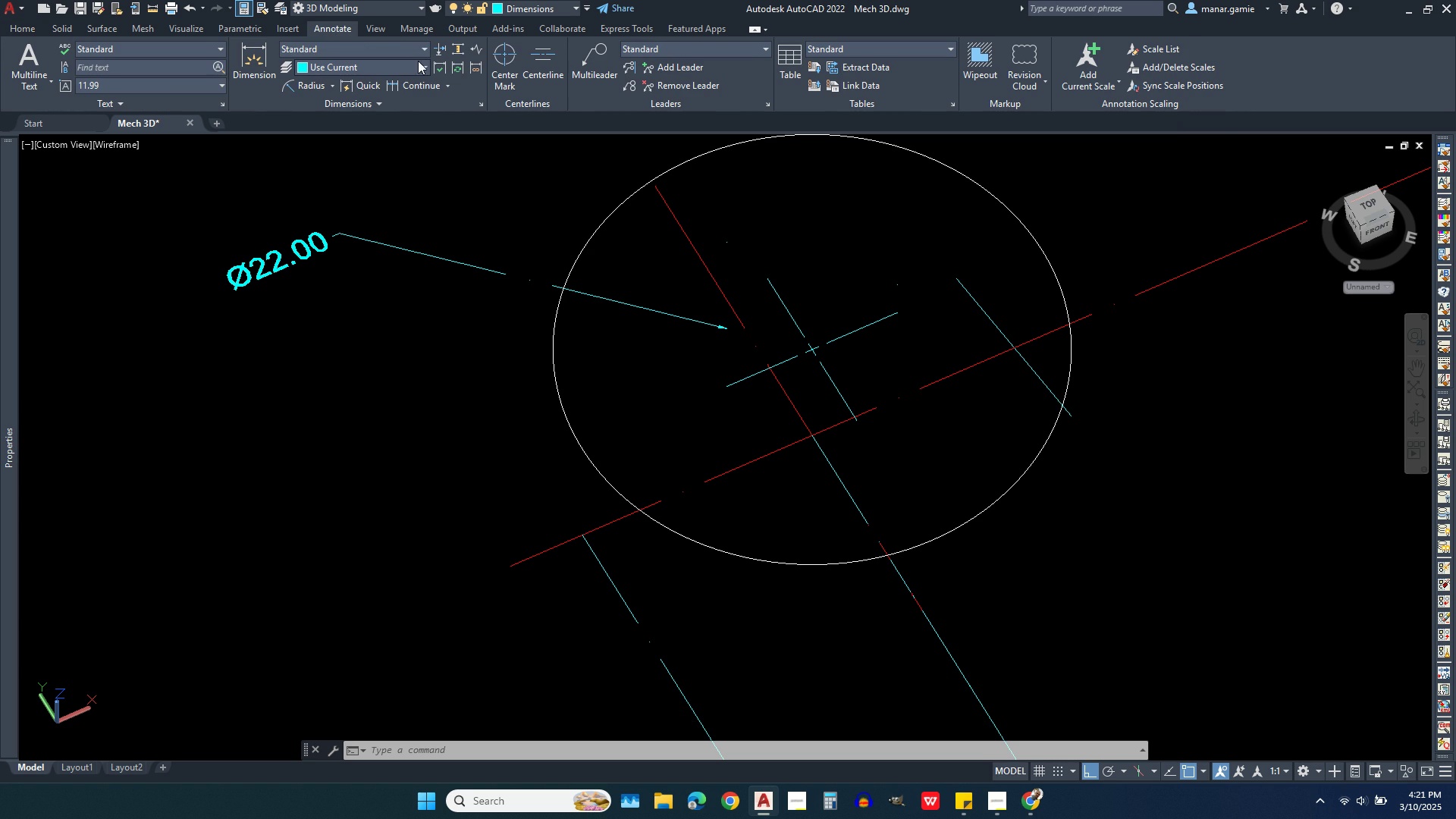 
mouse_move([436, 71])
 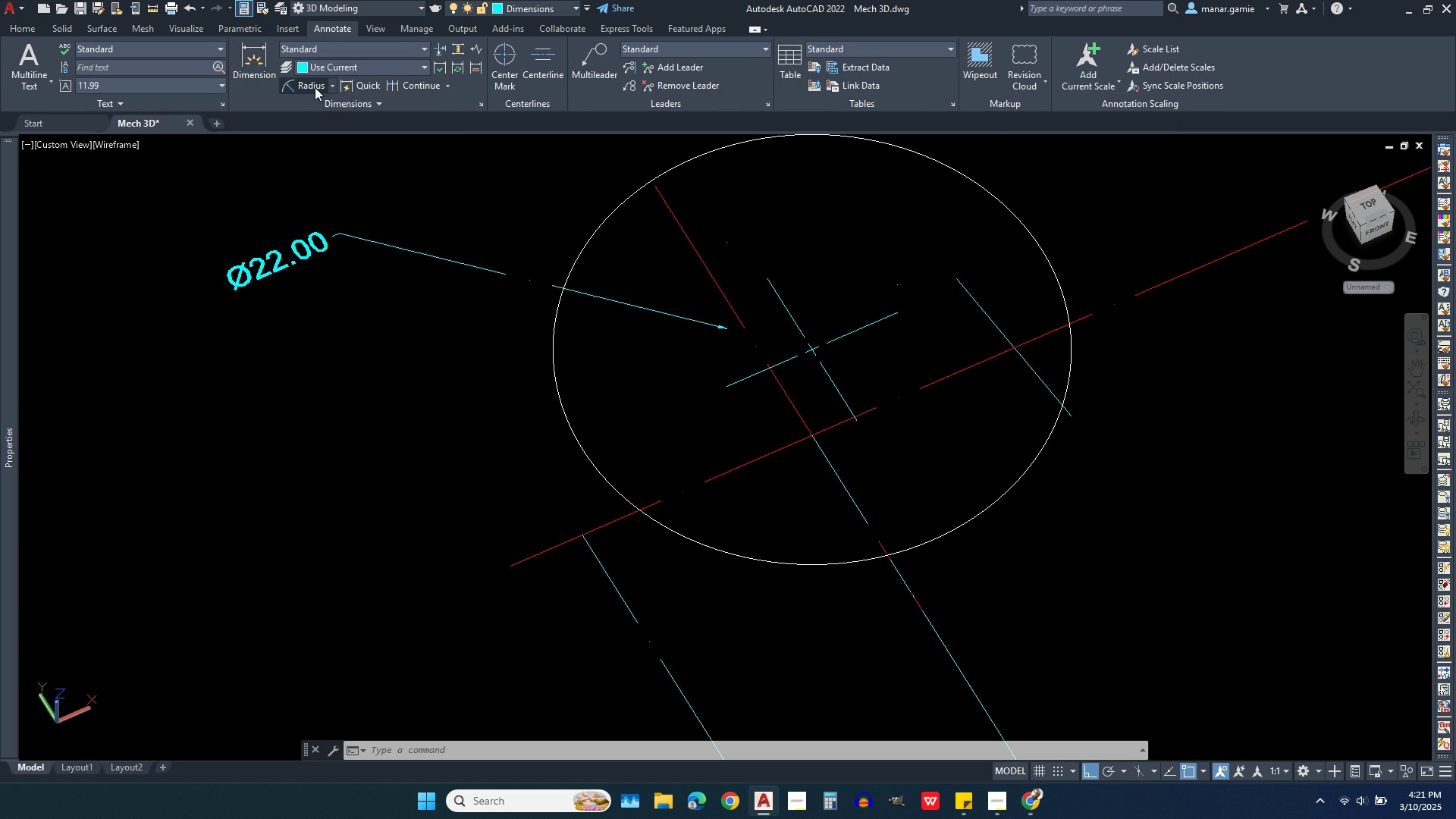 
left_click([312, 87])
 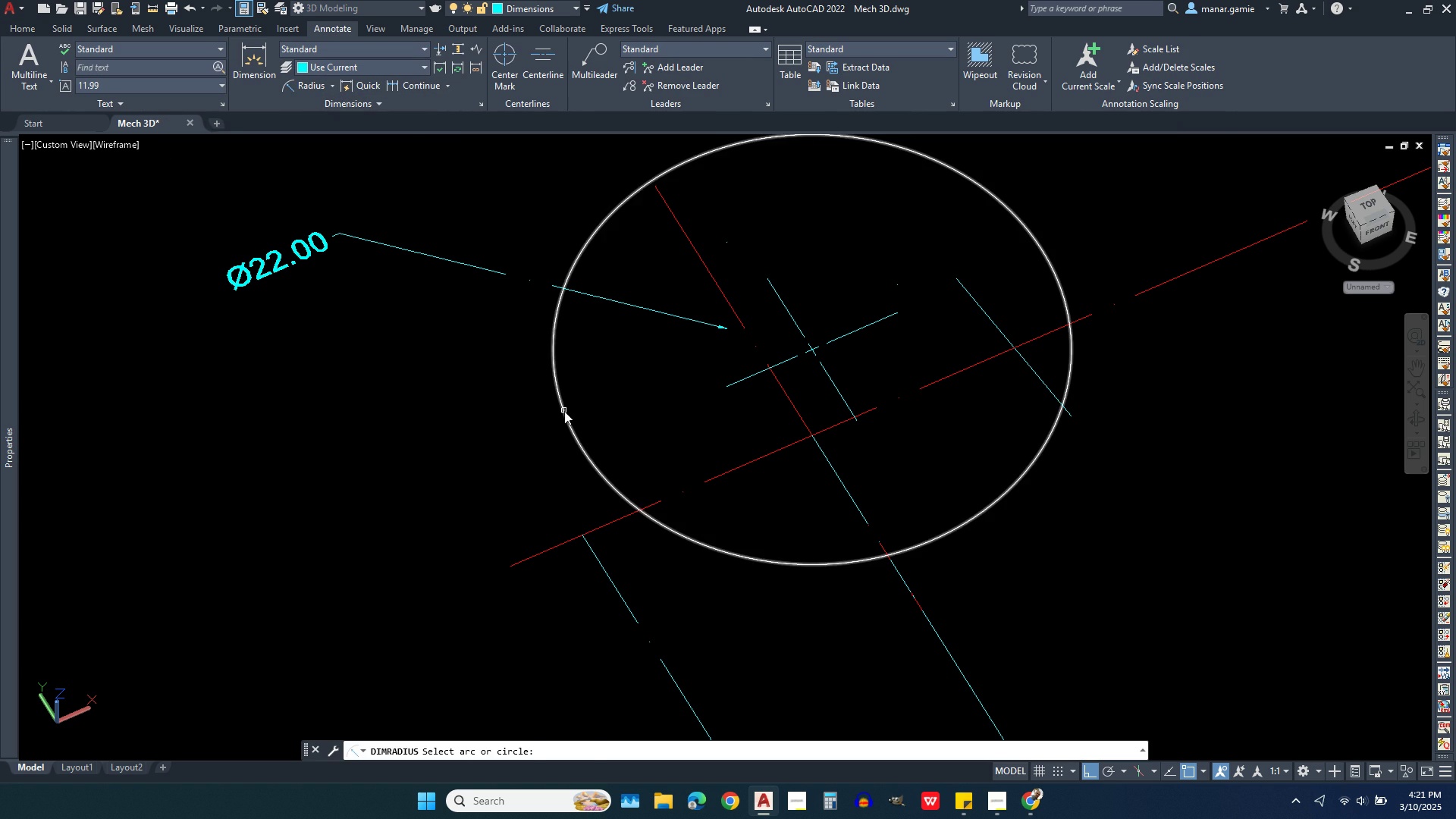 
left_click([564, 411])
 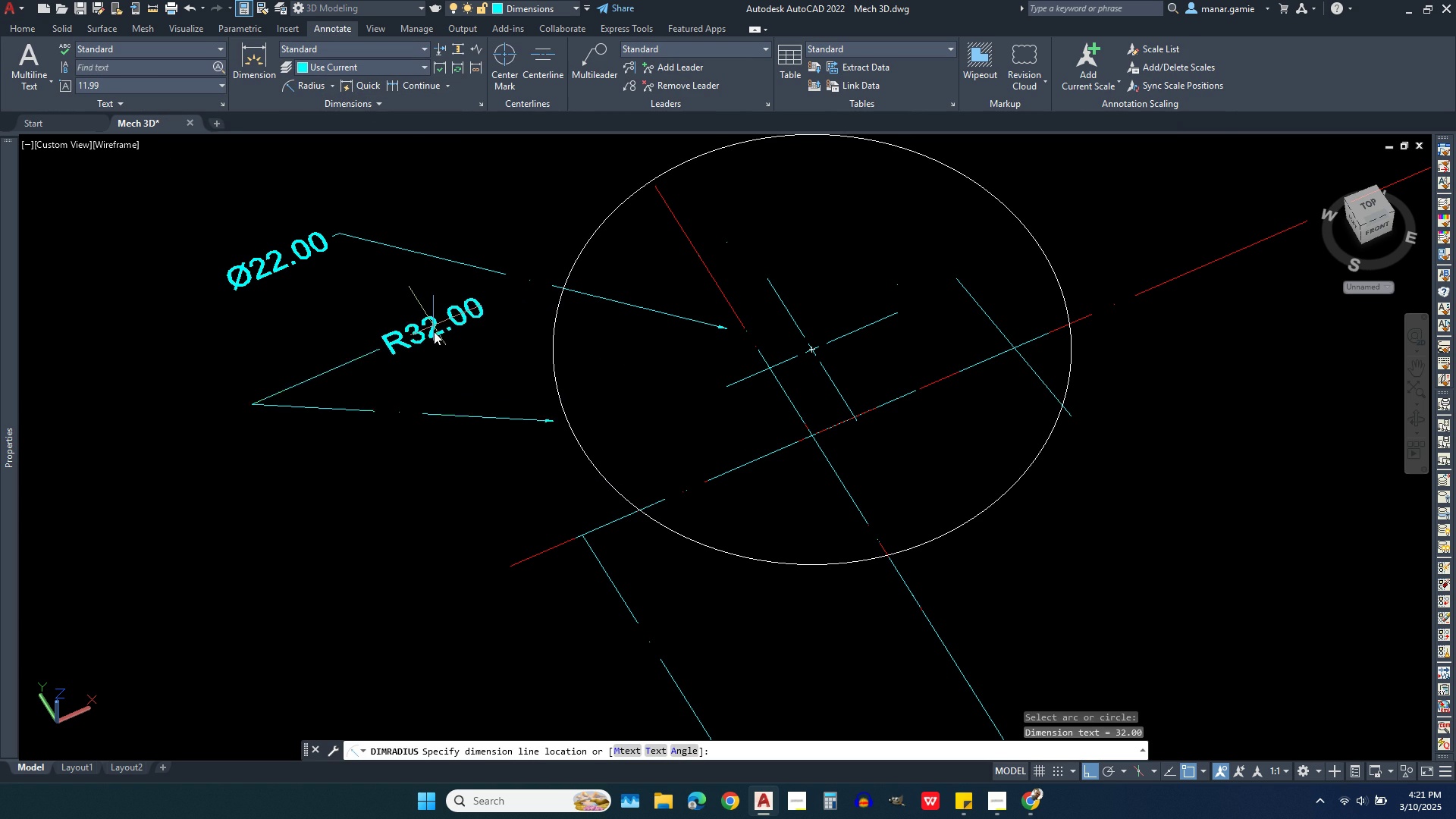 
wait(8.09)
 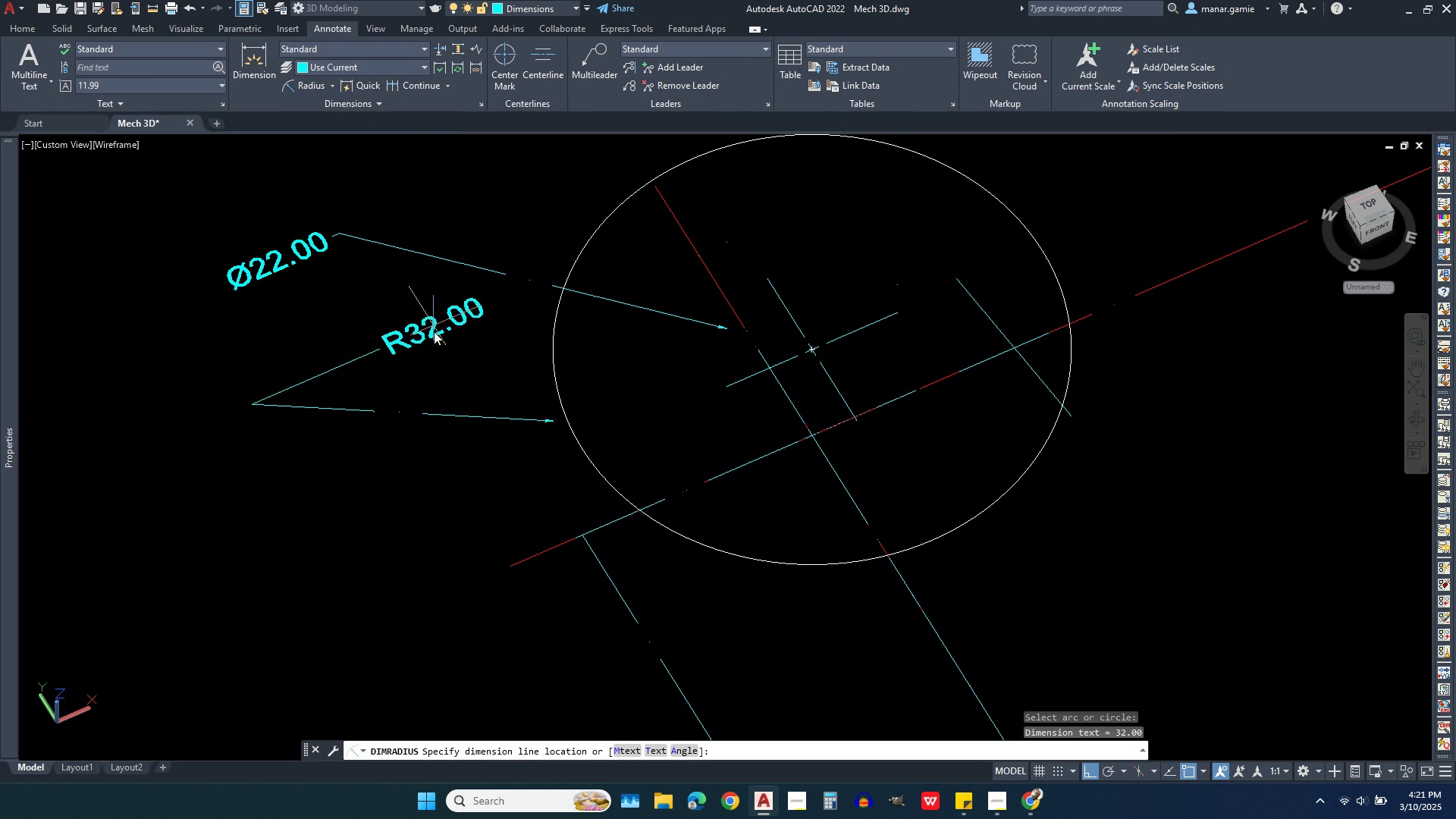 
left_click([482, 331])
 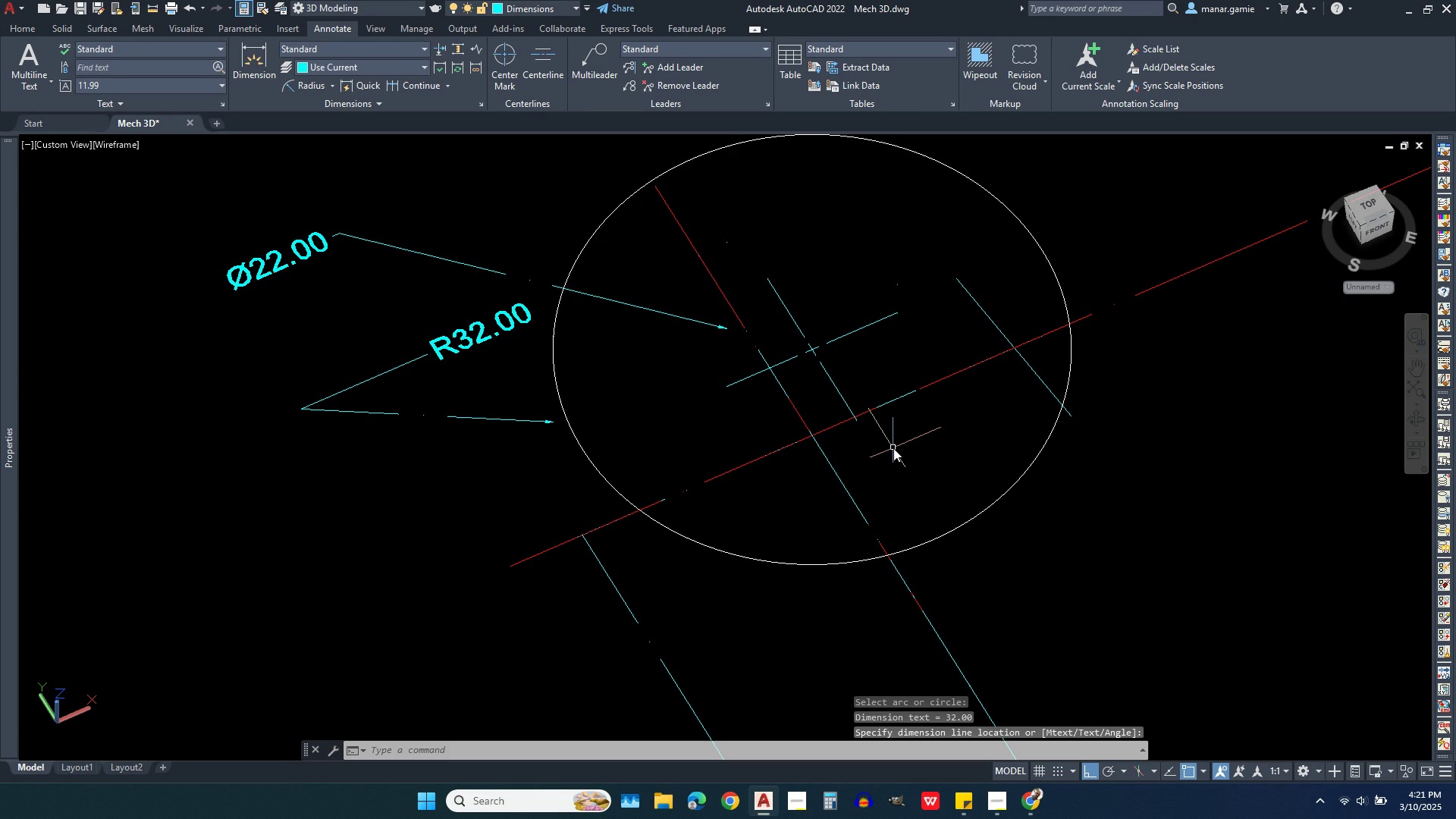 
key(Escape)
 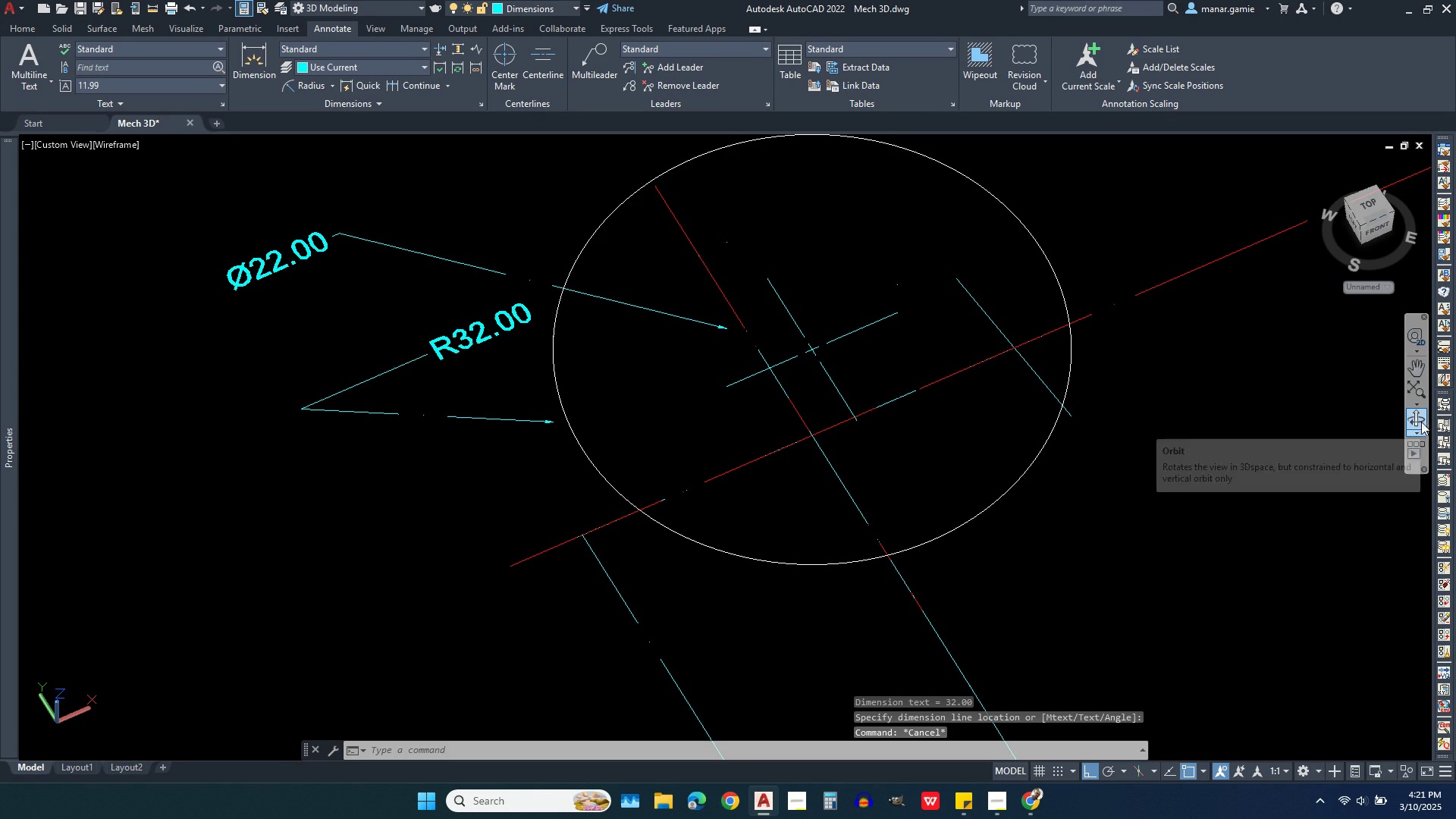 
left_click([1410, 422])
 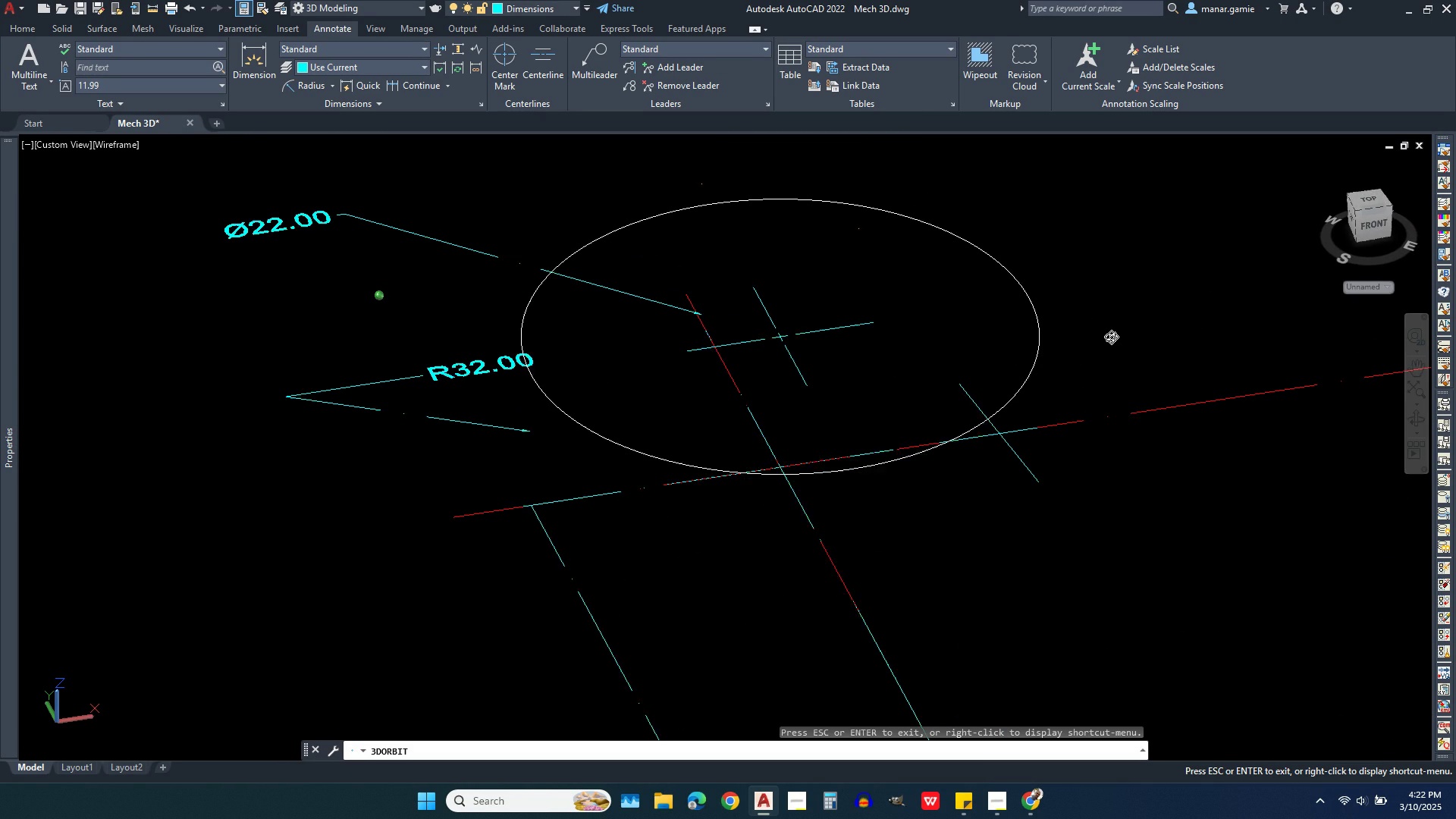 
wait(8.26)
 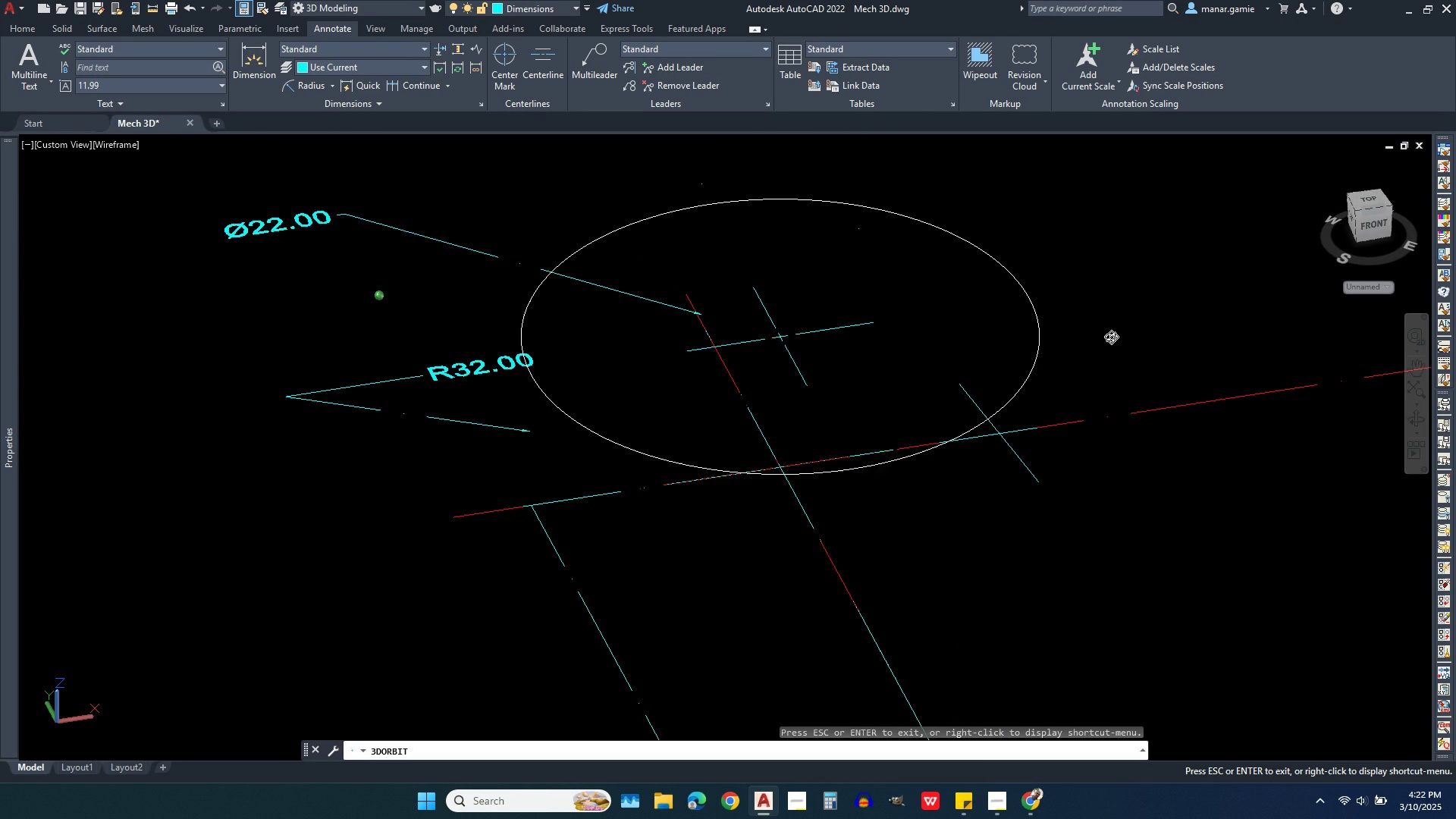 
scroll: coordinate [442, 432], scroll_direction: down, amount: 3.0
 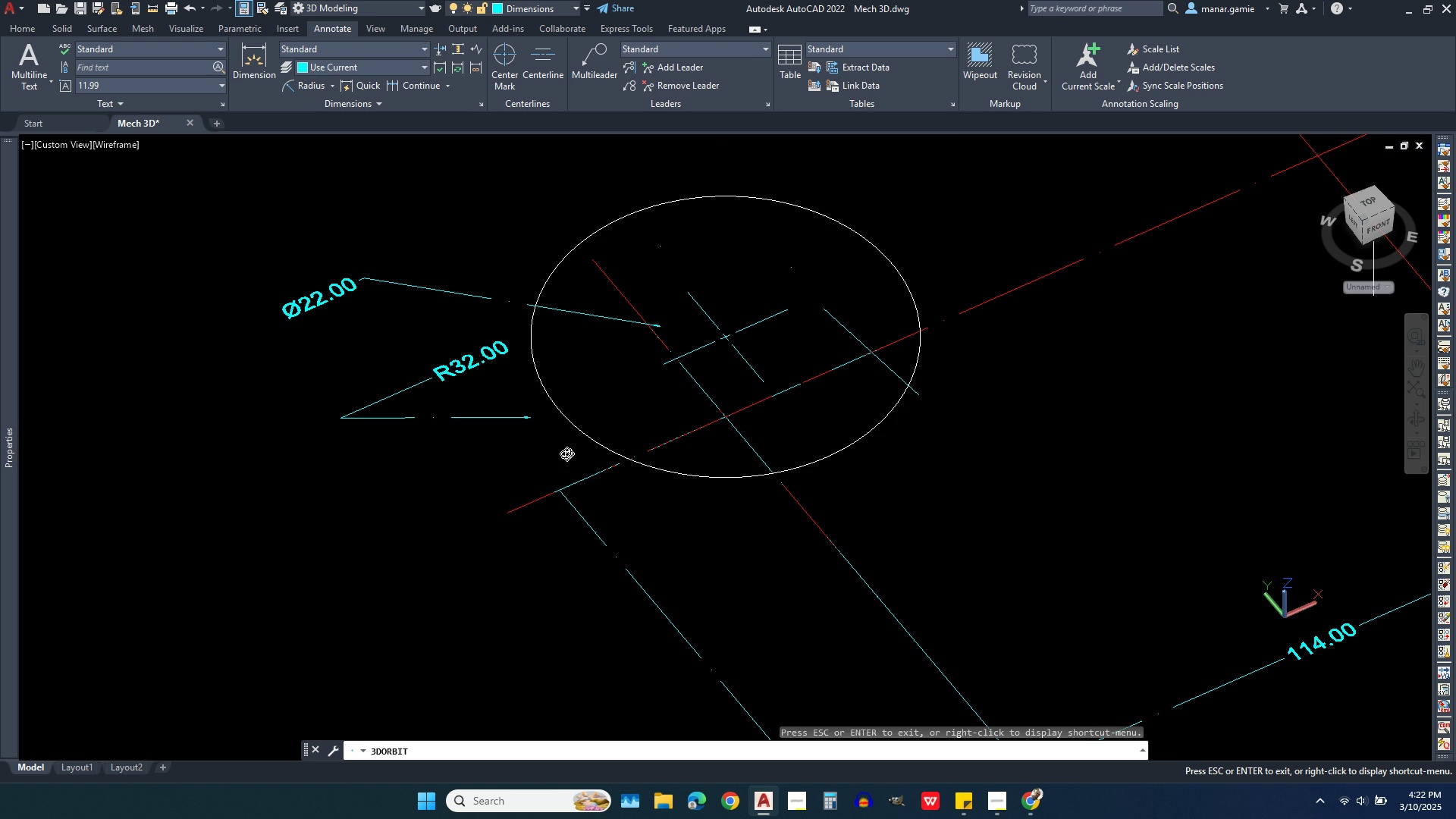 
key(Escape)
 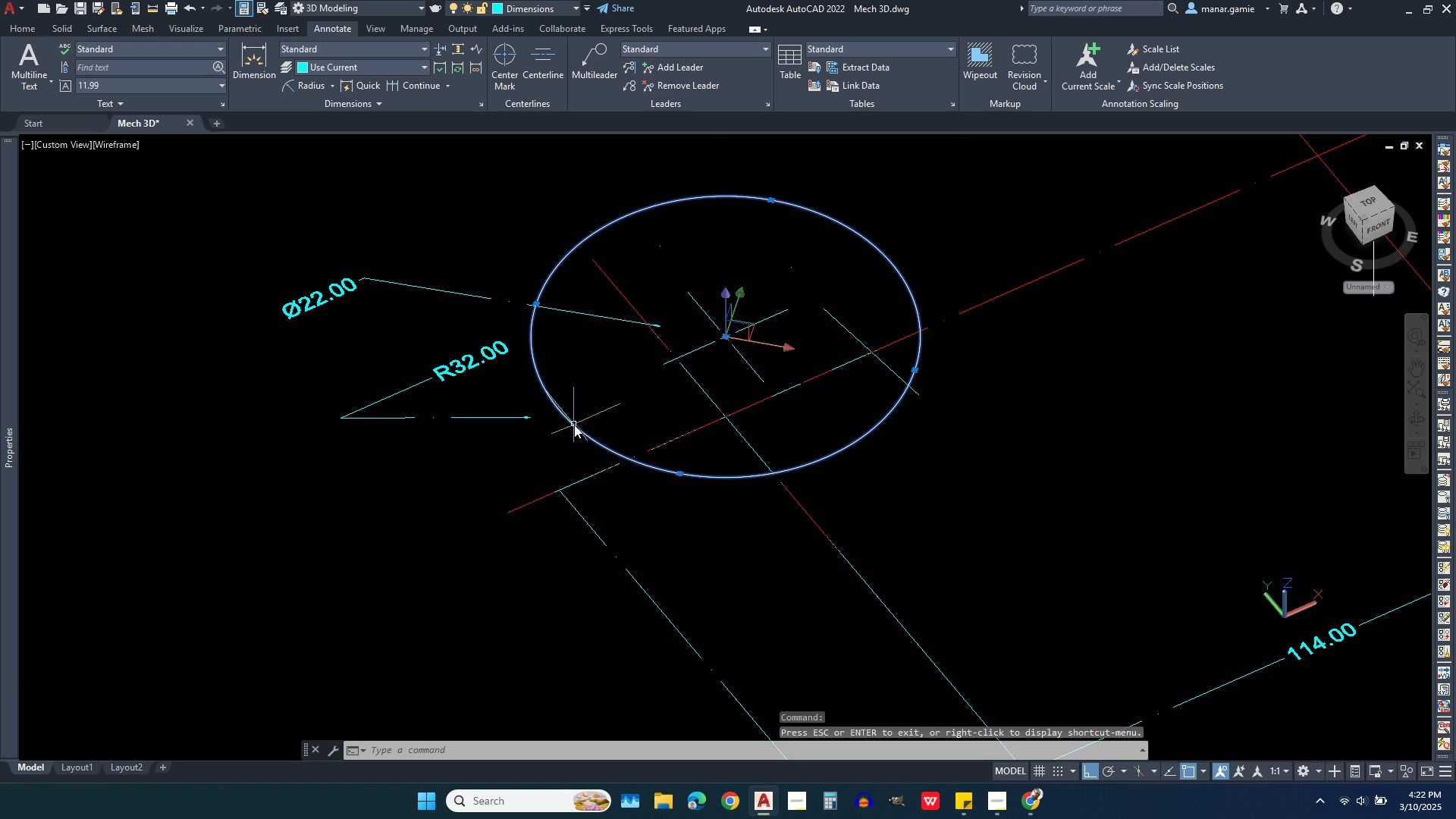 
left_click([574, 425])
 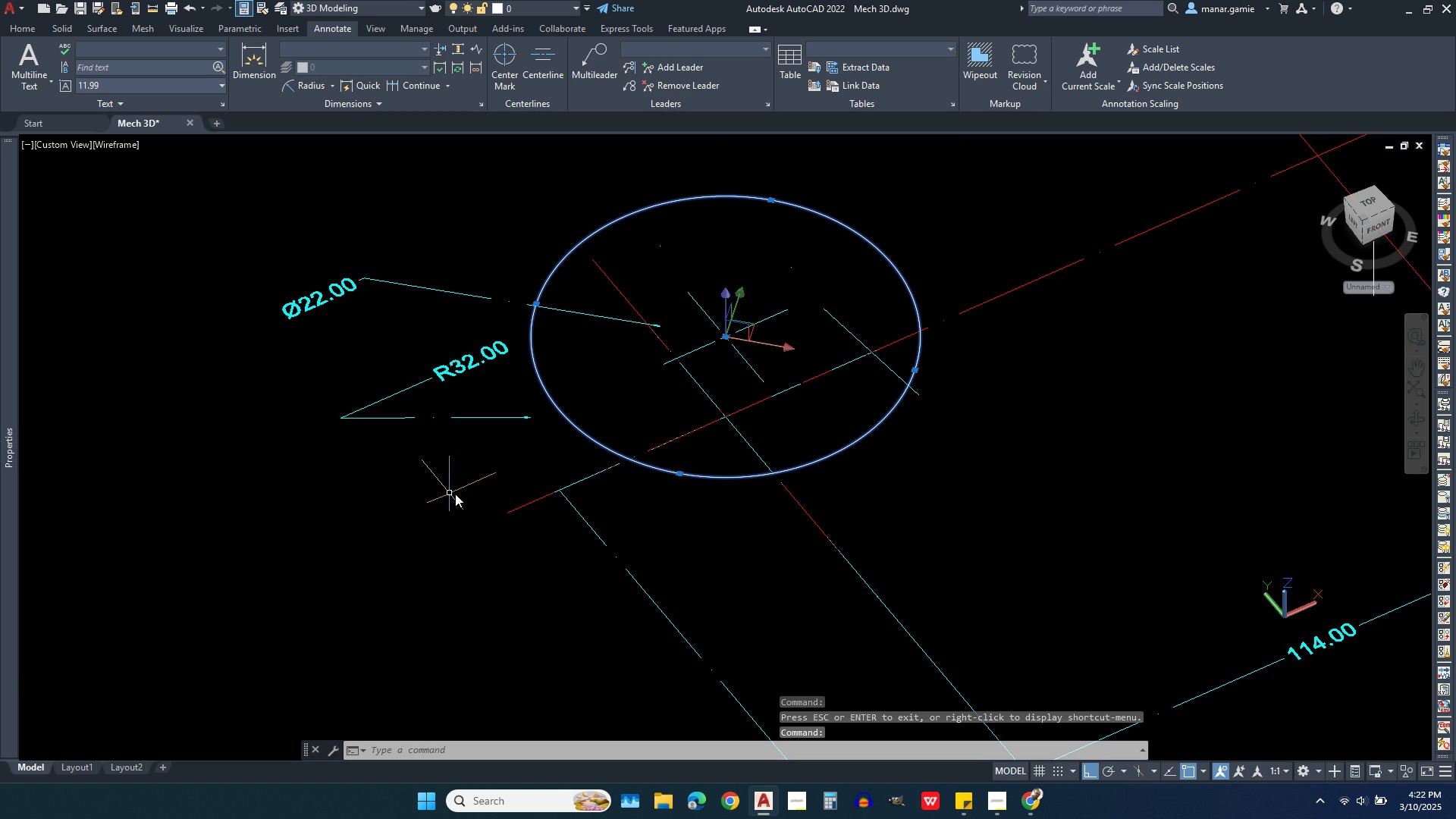 
key(Pause)
 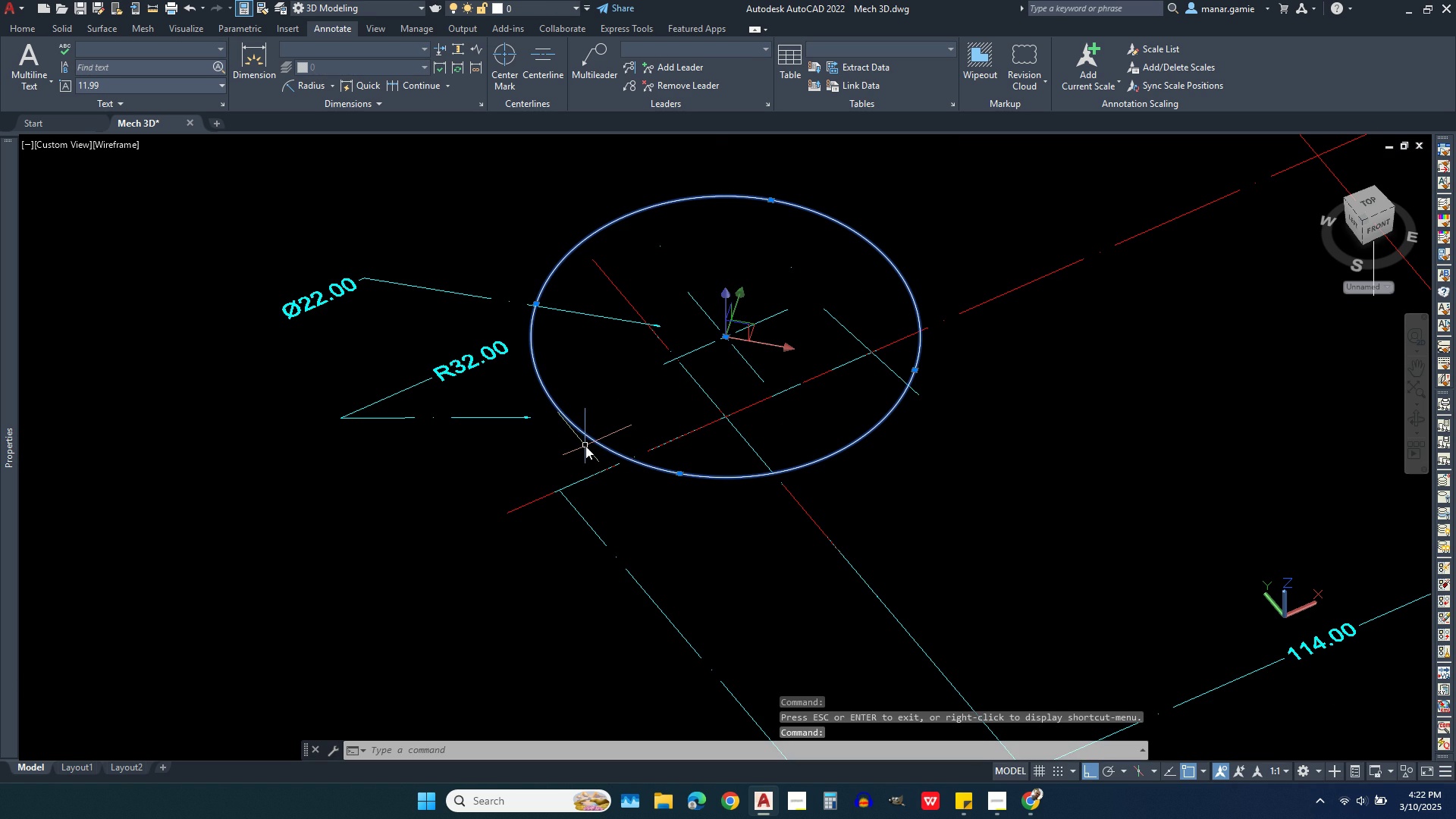 
key(Escape)
 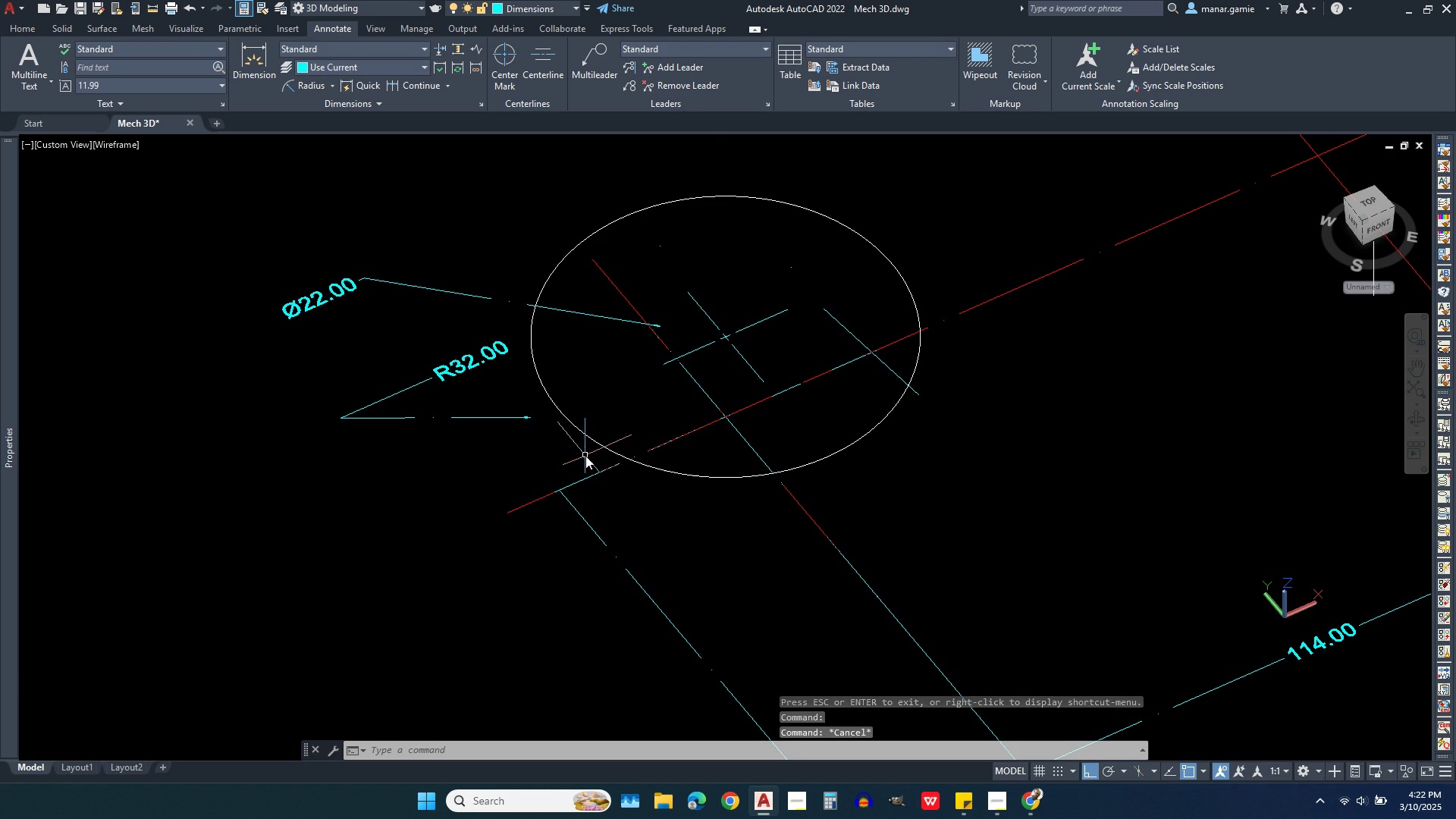 
key(Escape)
 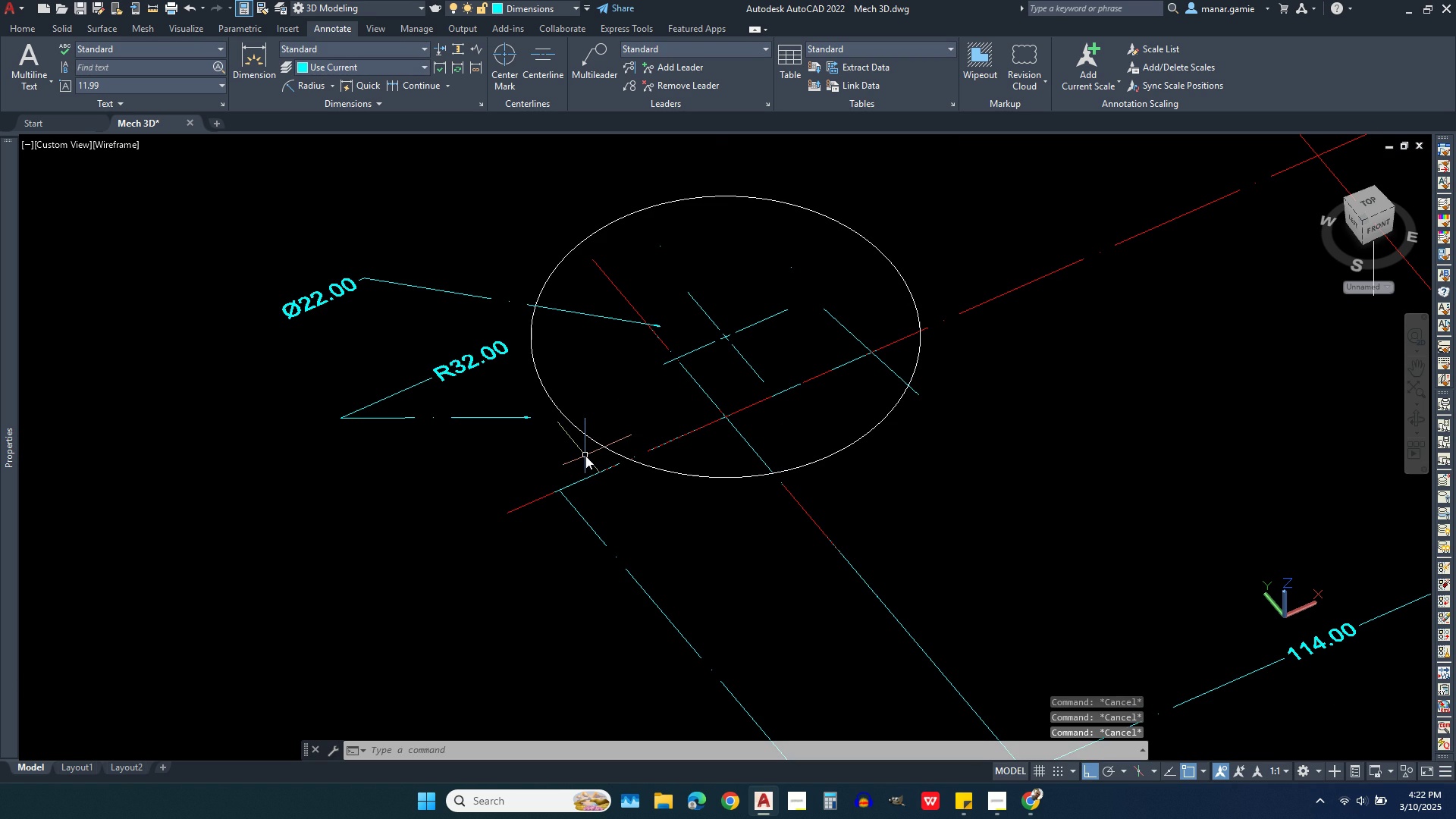 
key(Escape)
 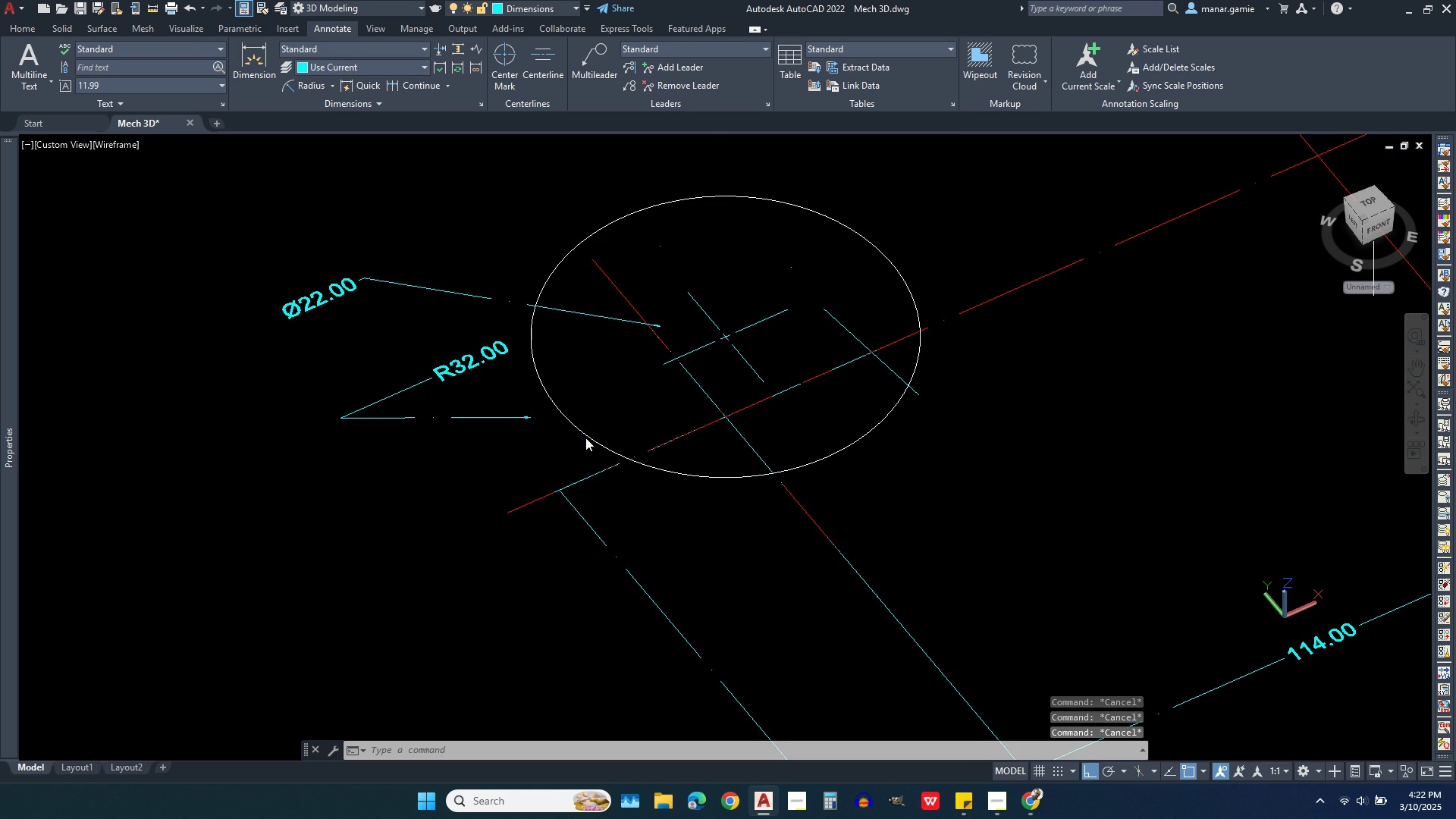 
left_click([585, 438])
 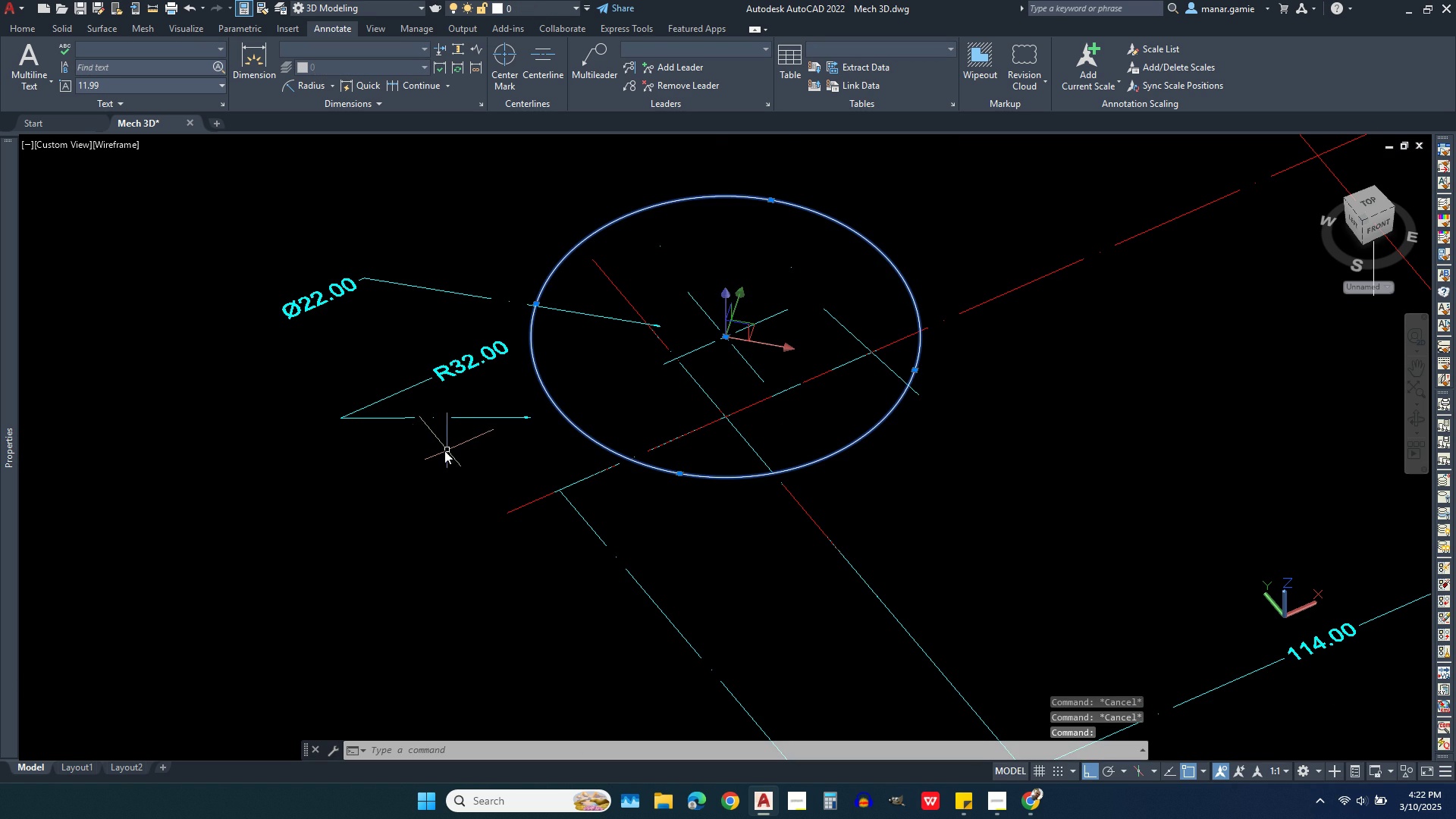 
key(Delete)
 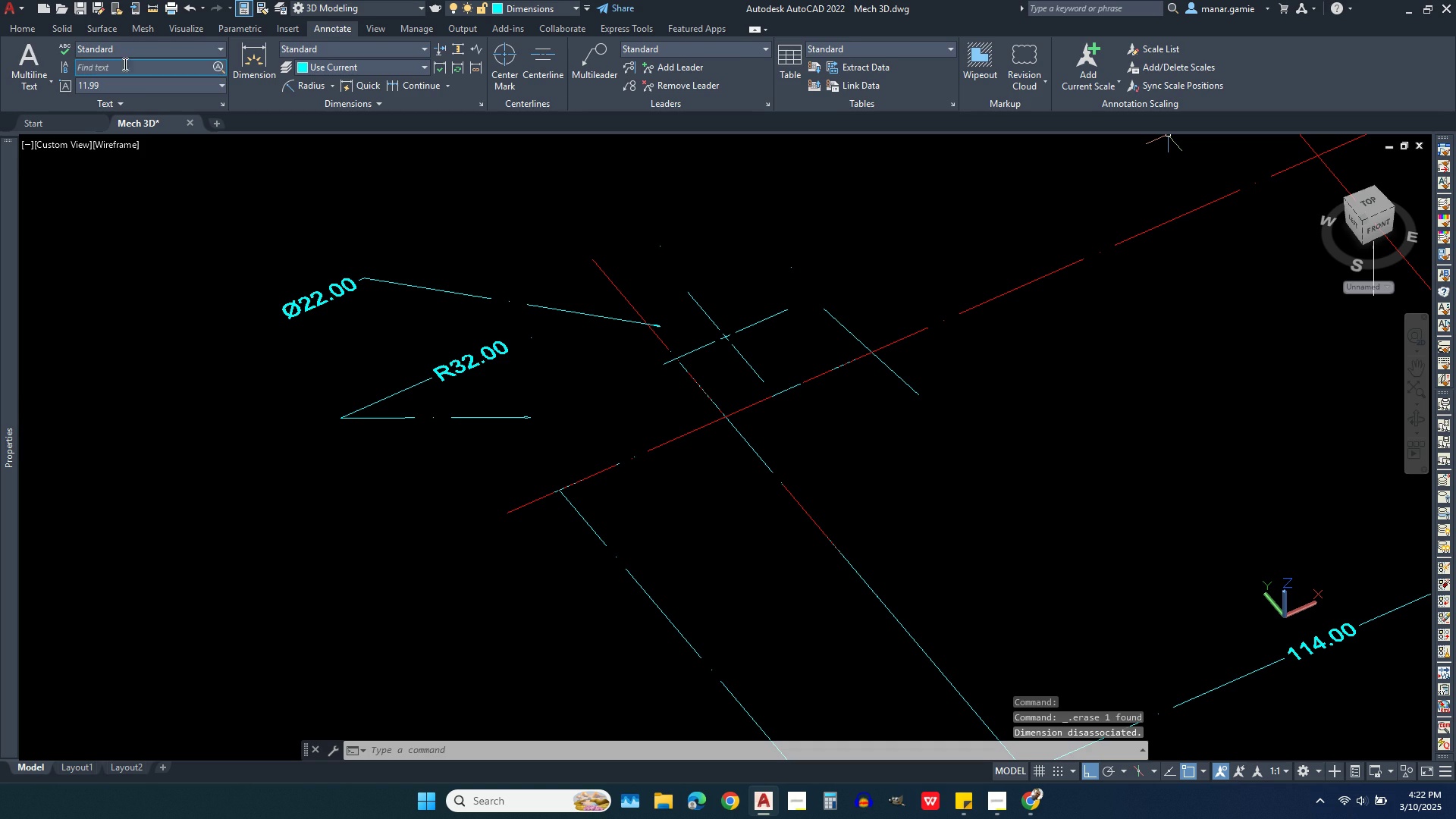 
left_click([12, 24])
 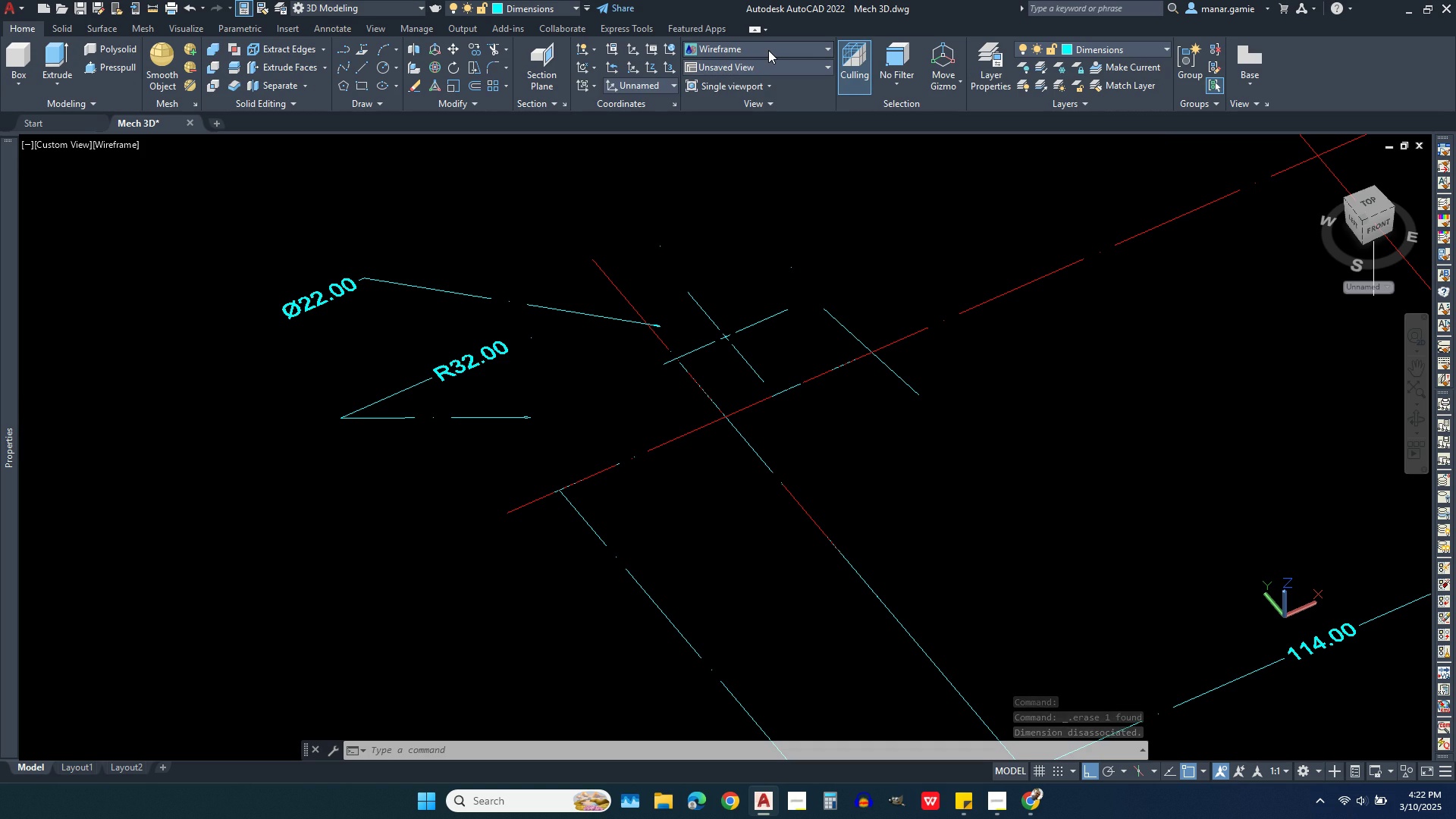 
left_click([768, 50])
 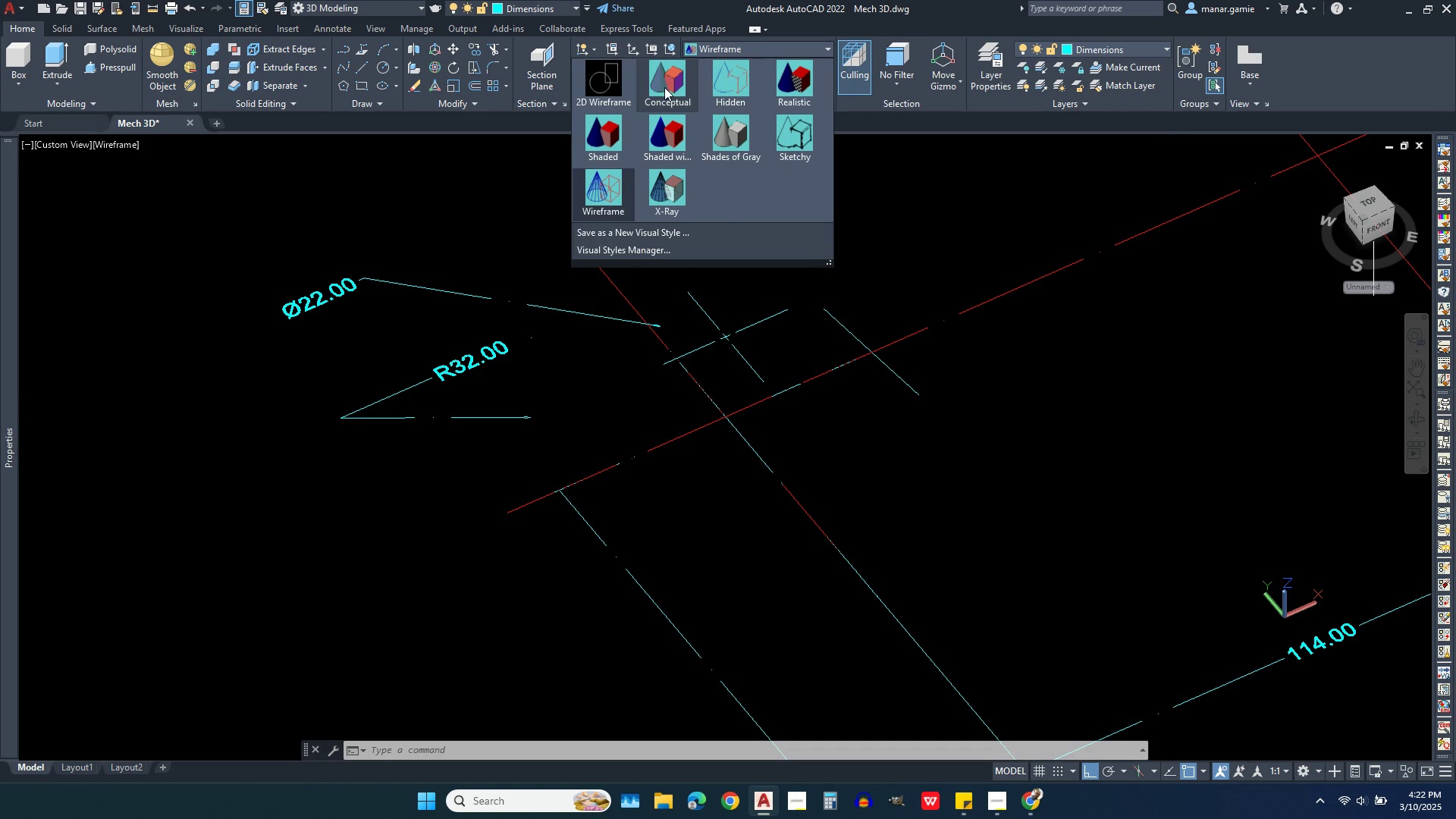 
left_click([664, 87])
 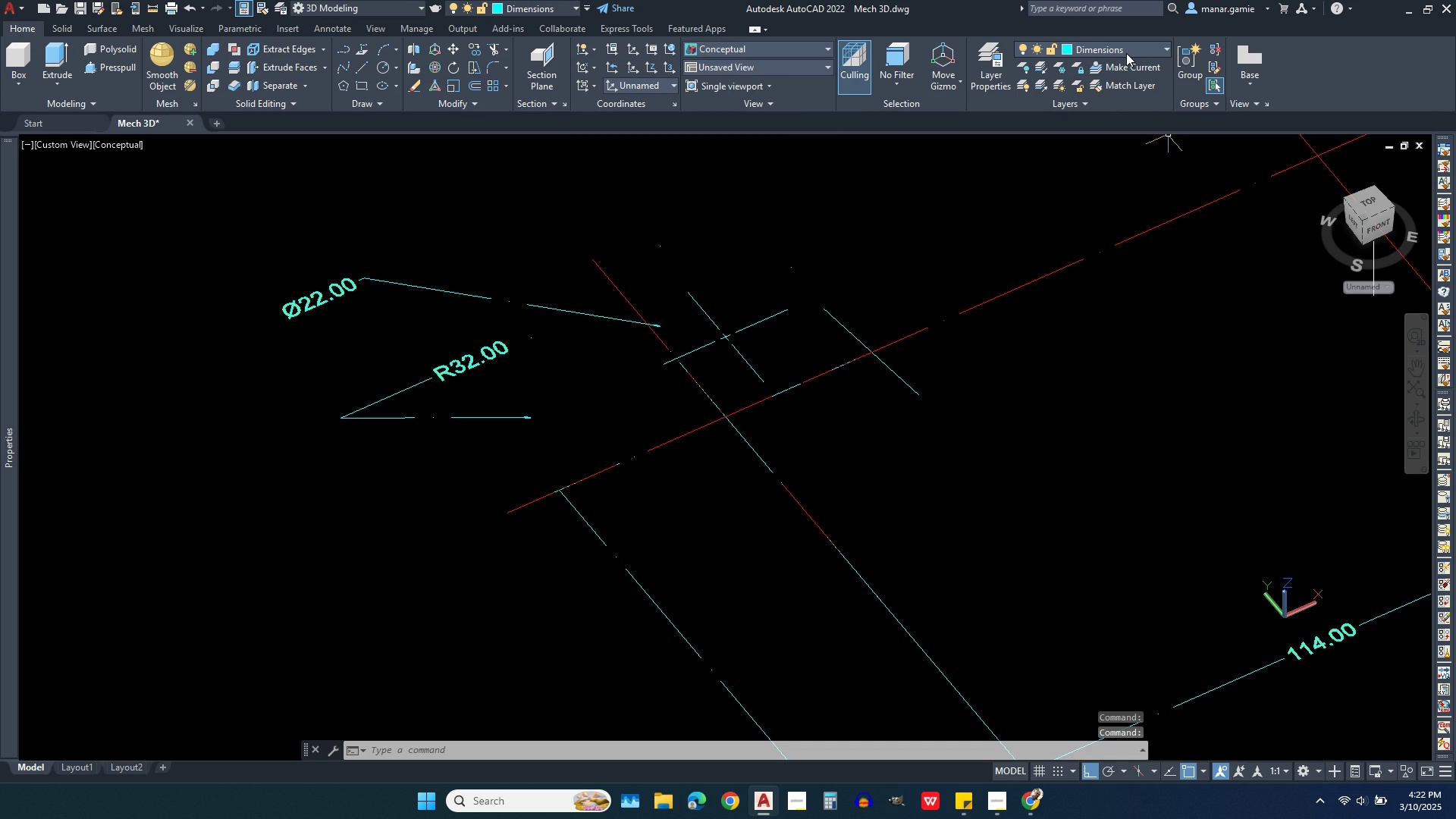 
left_click([1131, 50])
 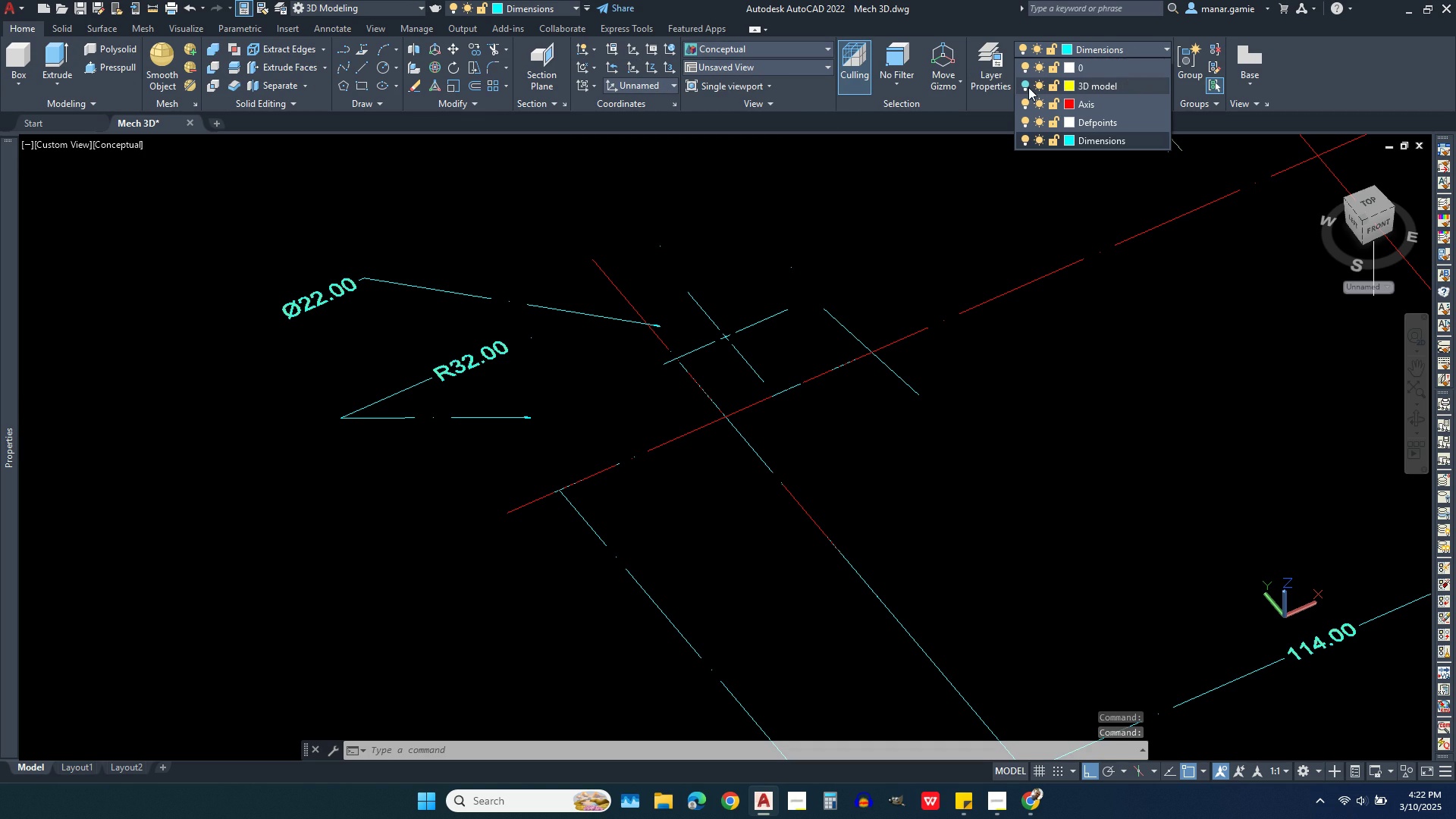 
left_click([1026, 85])
 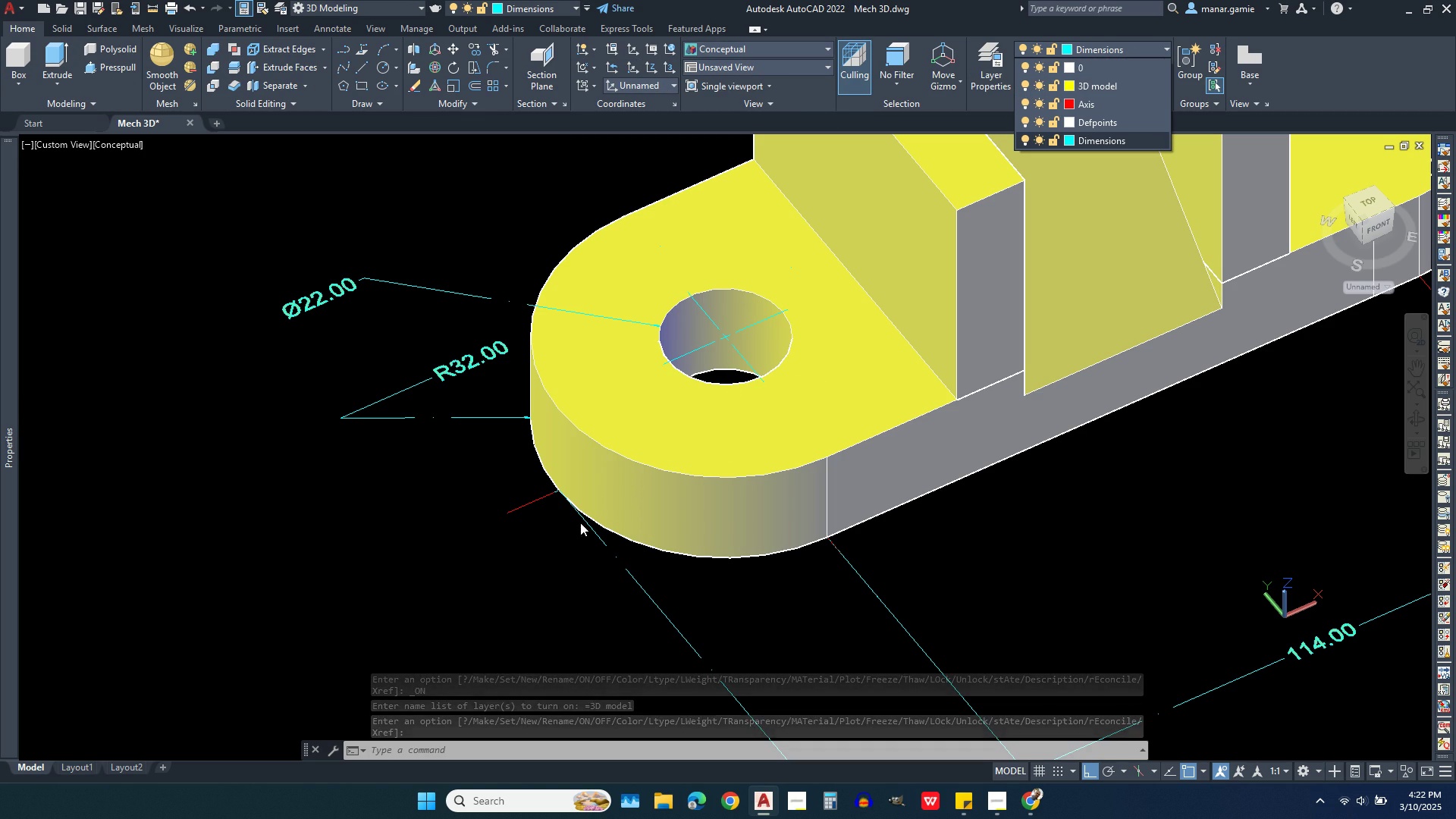 
wait(5.93)
 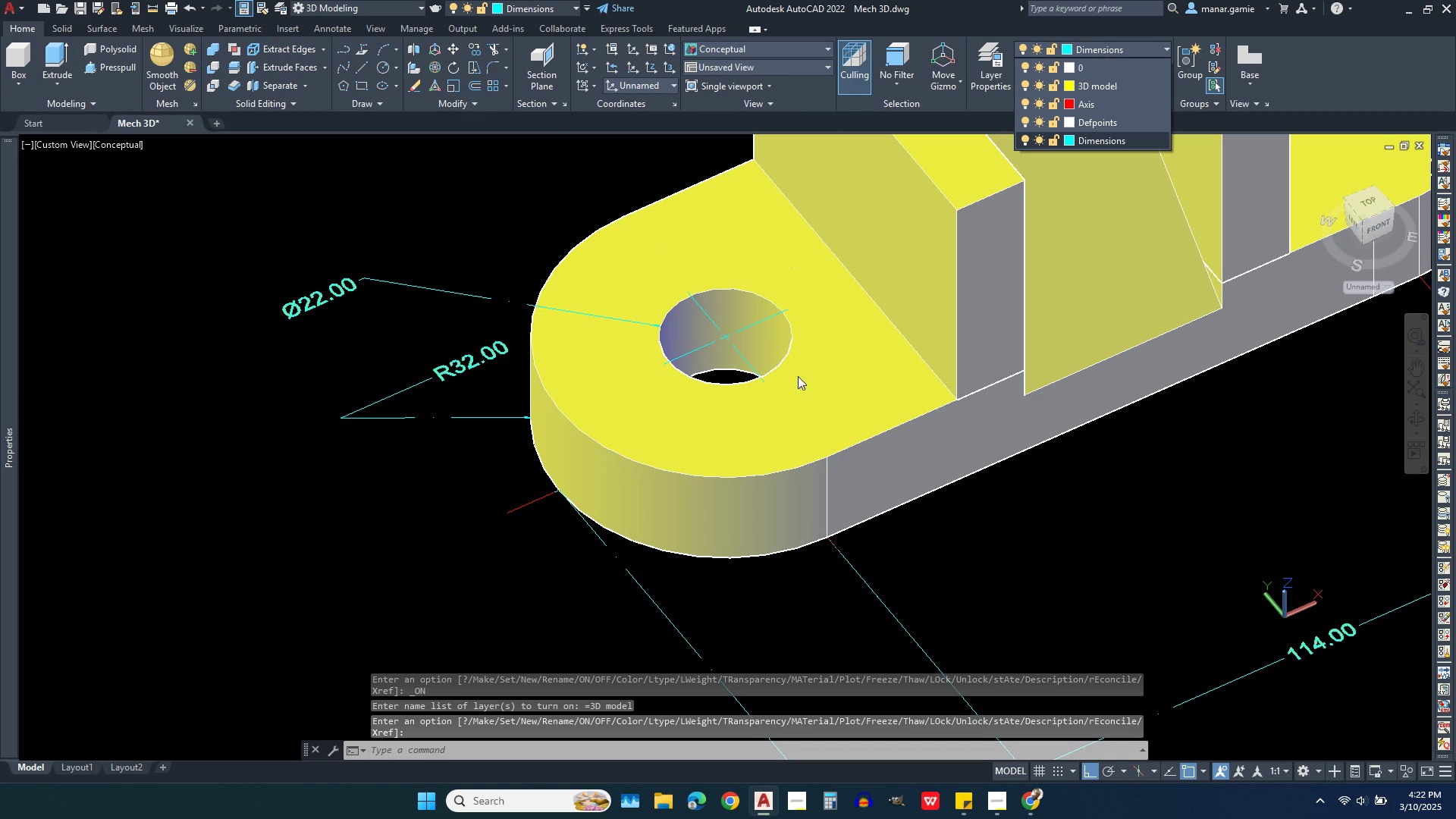 
scroll: coordinate [469, 499], scroll_direction: down, amount: 1.0
 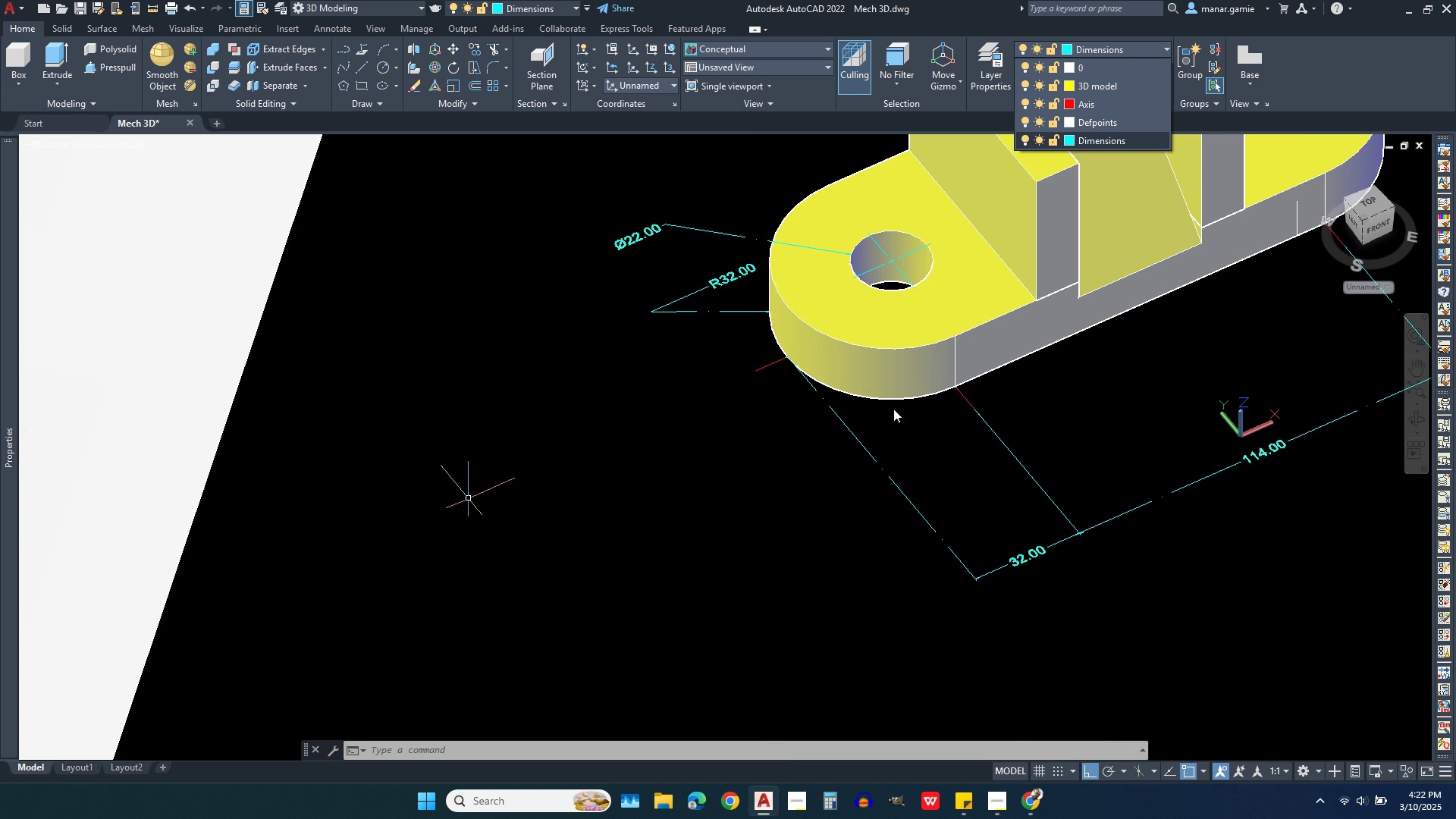 
scroll: coordinate [745, 162], scroll_direction: up, amount: 3.0
 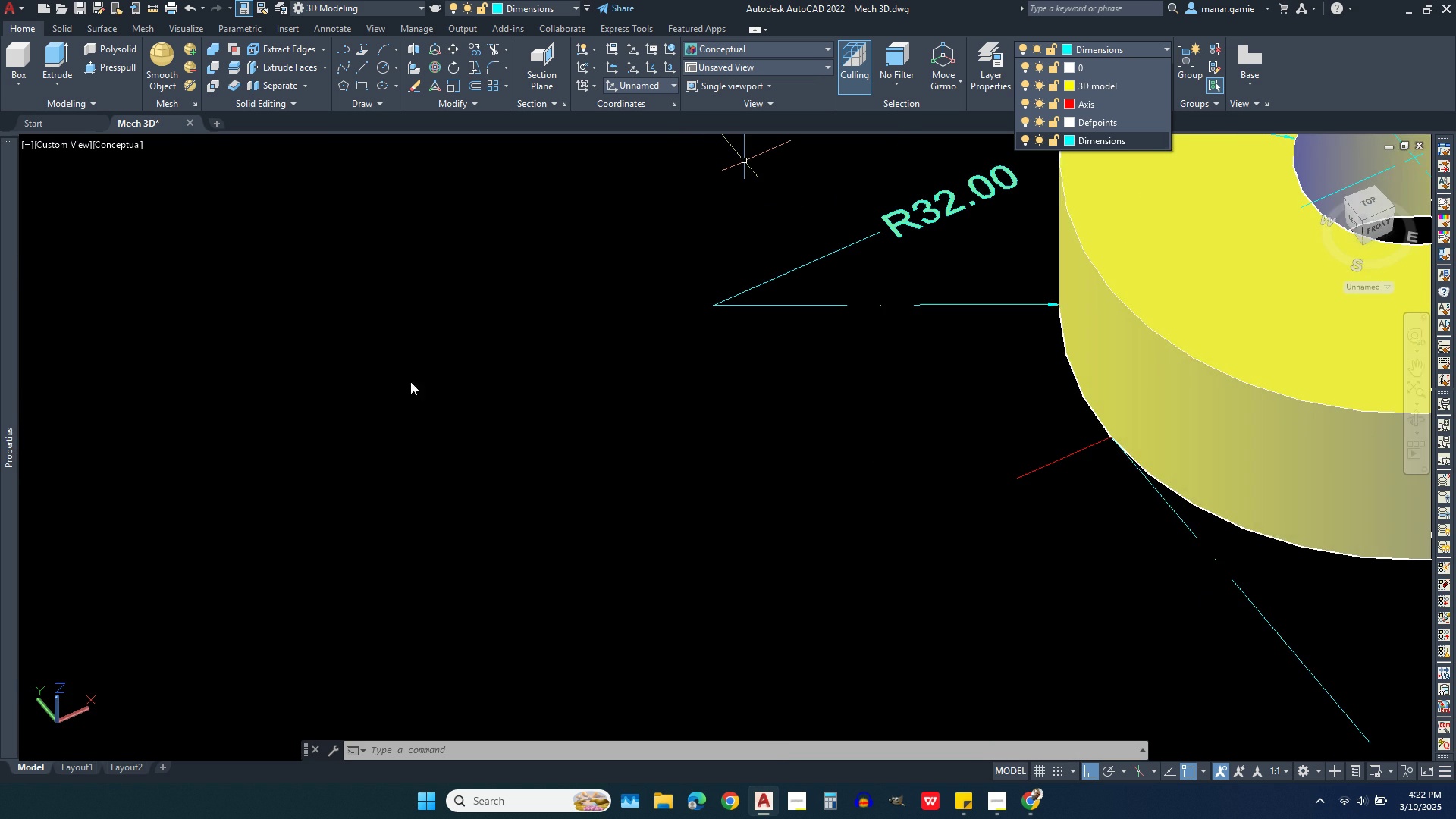 
scroll: coordinate [349, 413], scroll_direction: down, amount: 2.0
 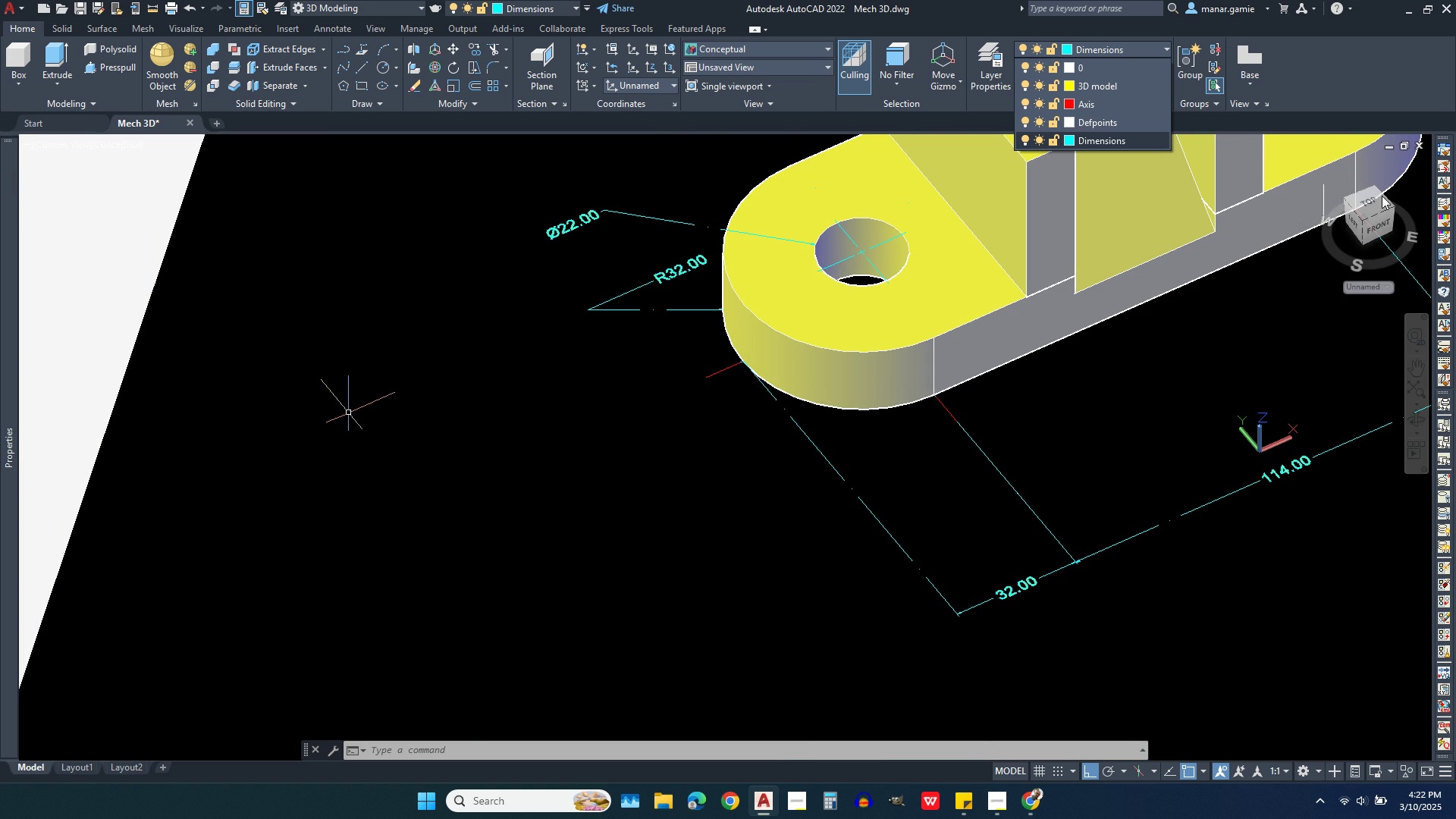 
left_click([1371, 204])
 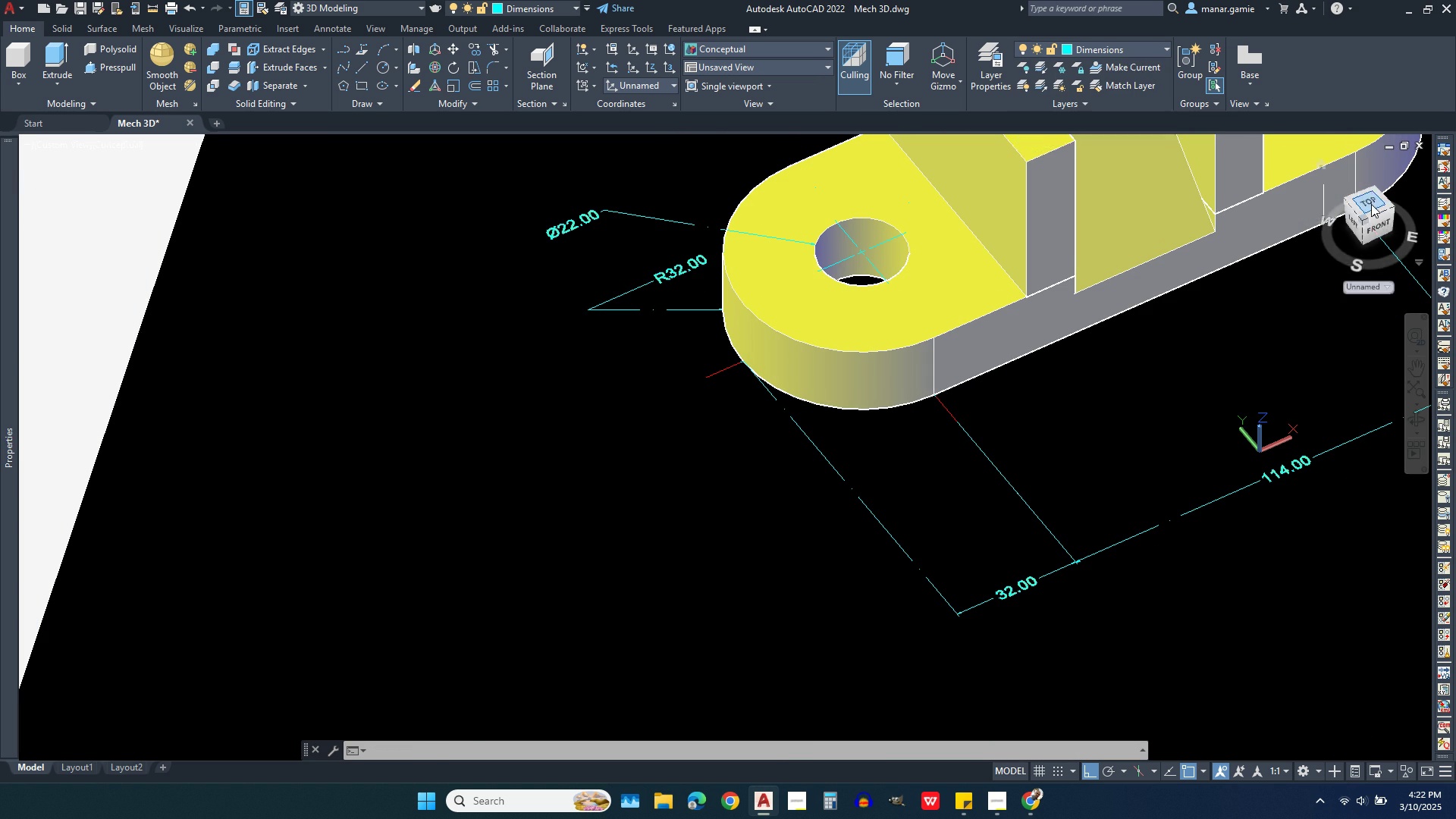 
left_click([1371, 204])
 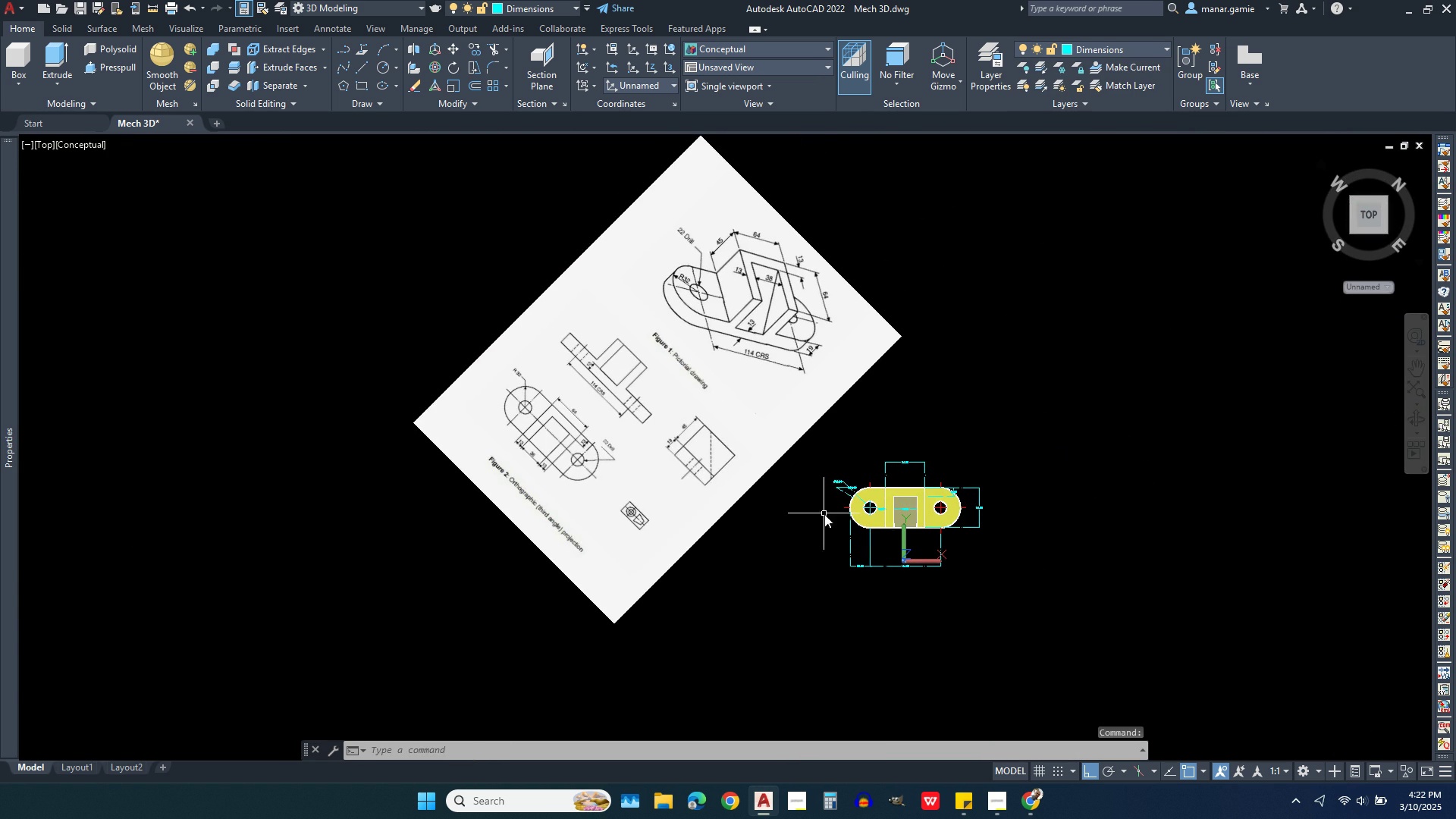 
scroll: coordinate [745, 544], scroll_direction: up, amount: 7.0
 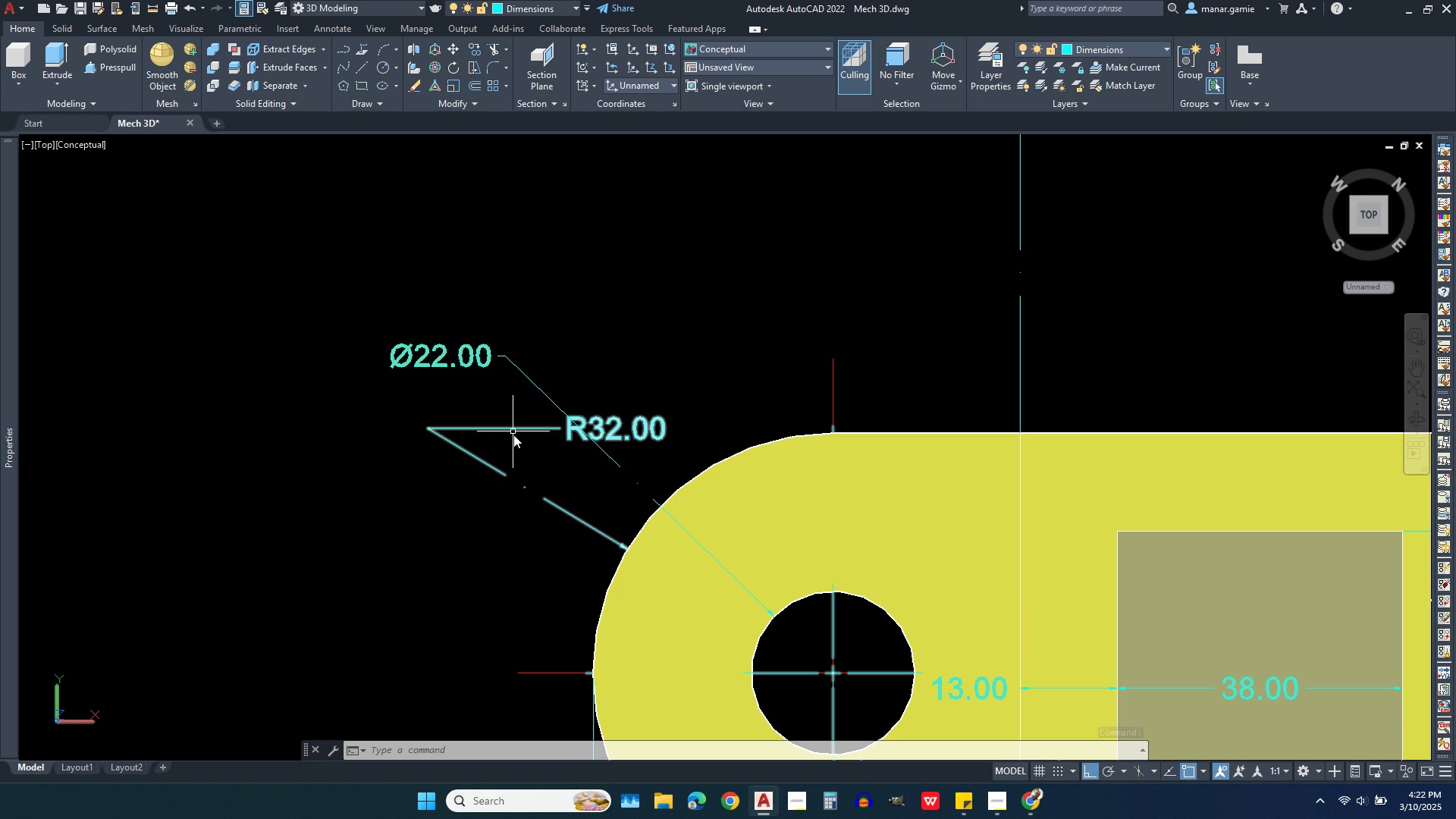 
left_click([511, 427])
 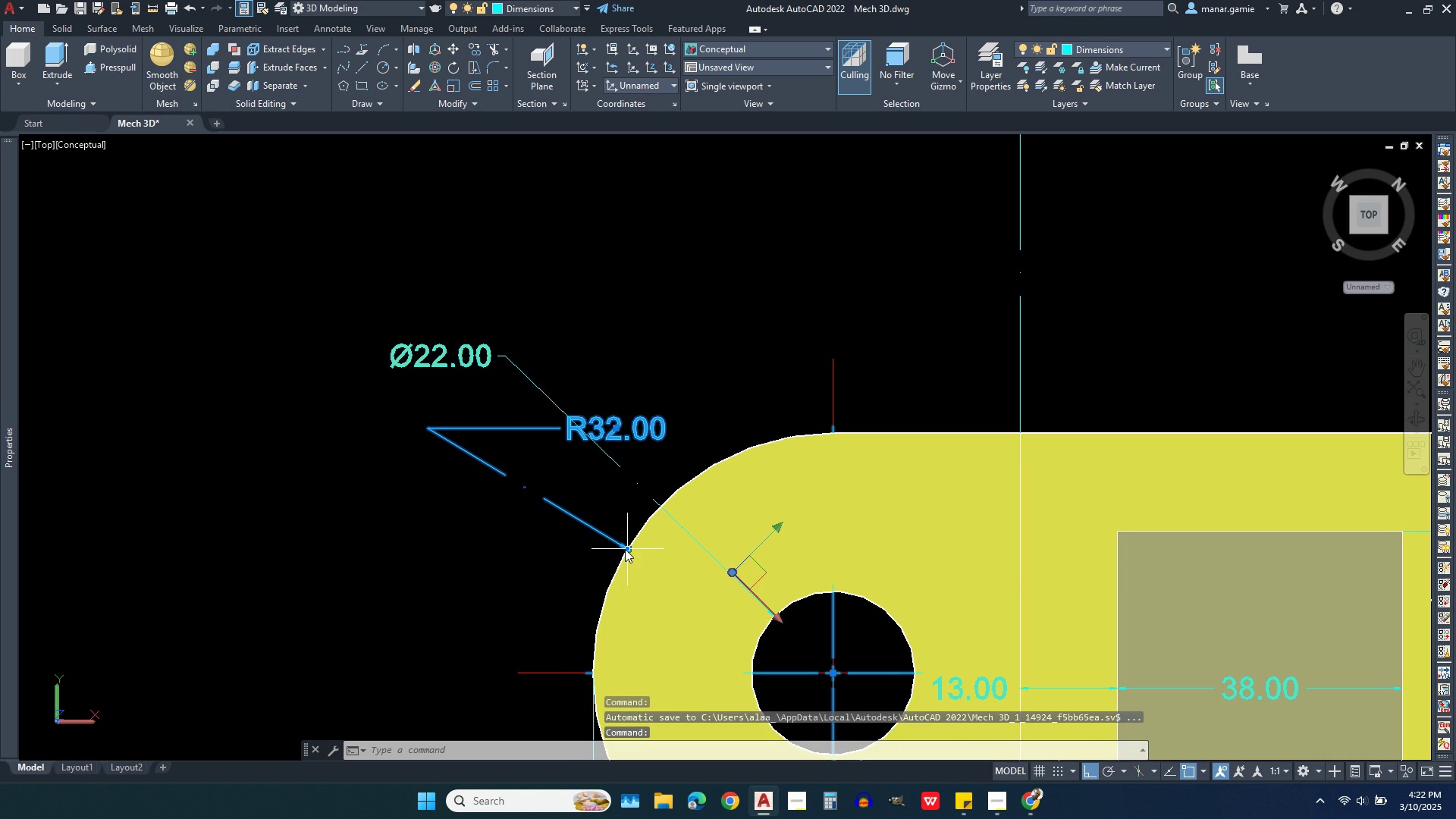 
left_click([627, 549])
 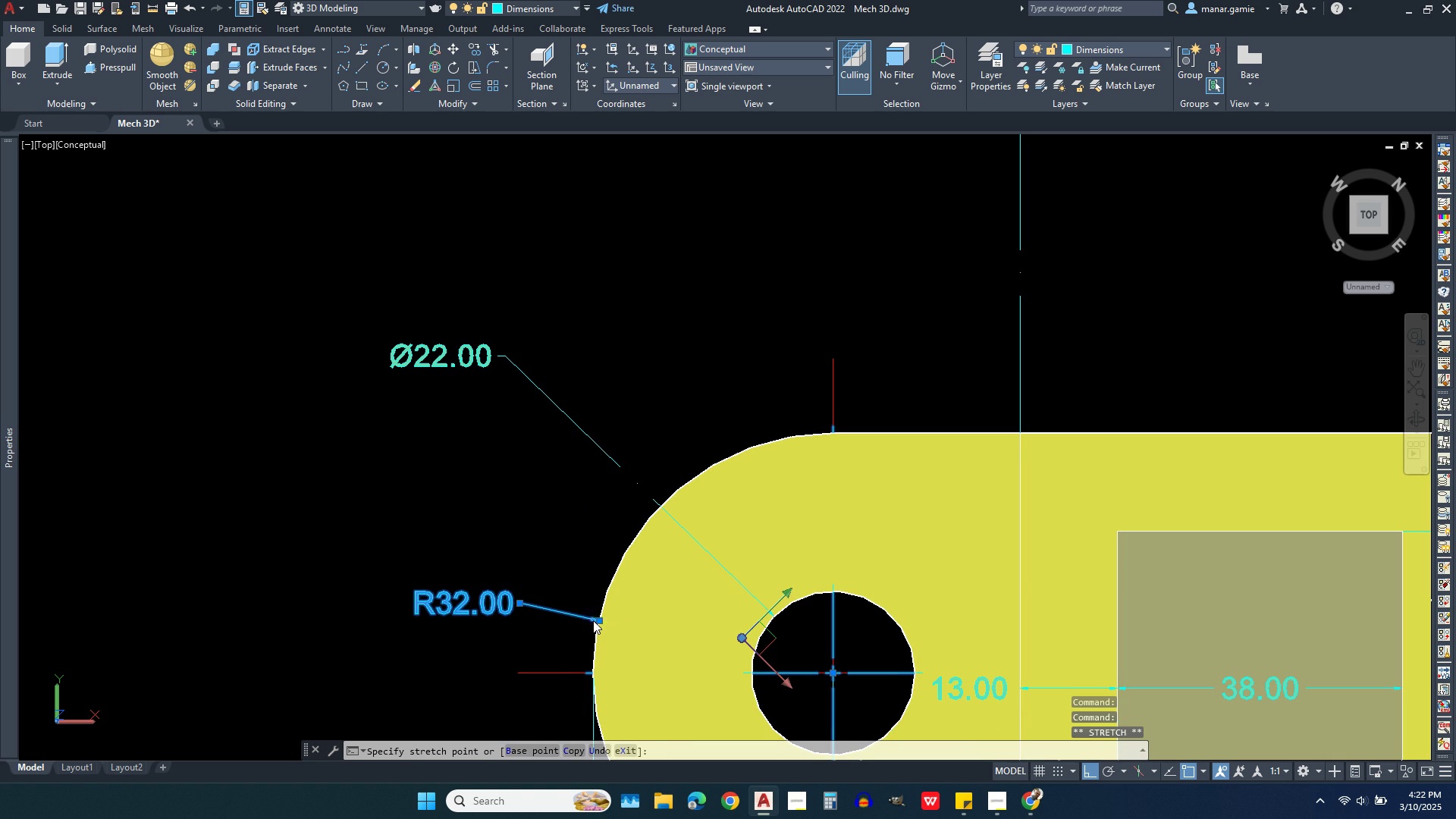 
left_click([593, 620])
 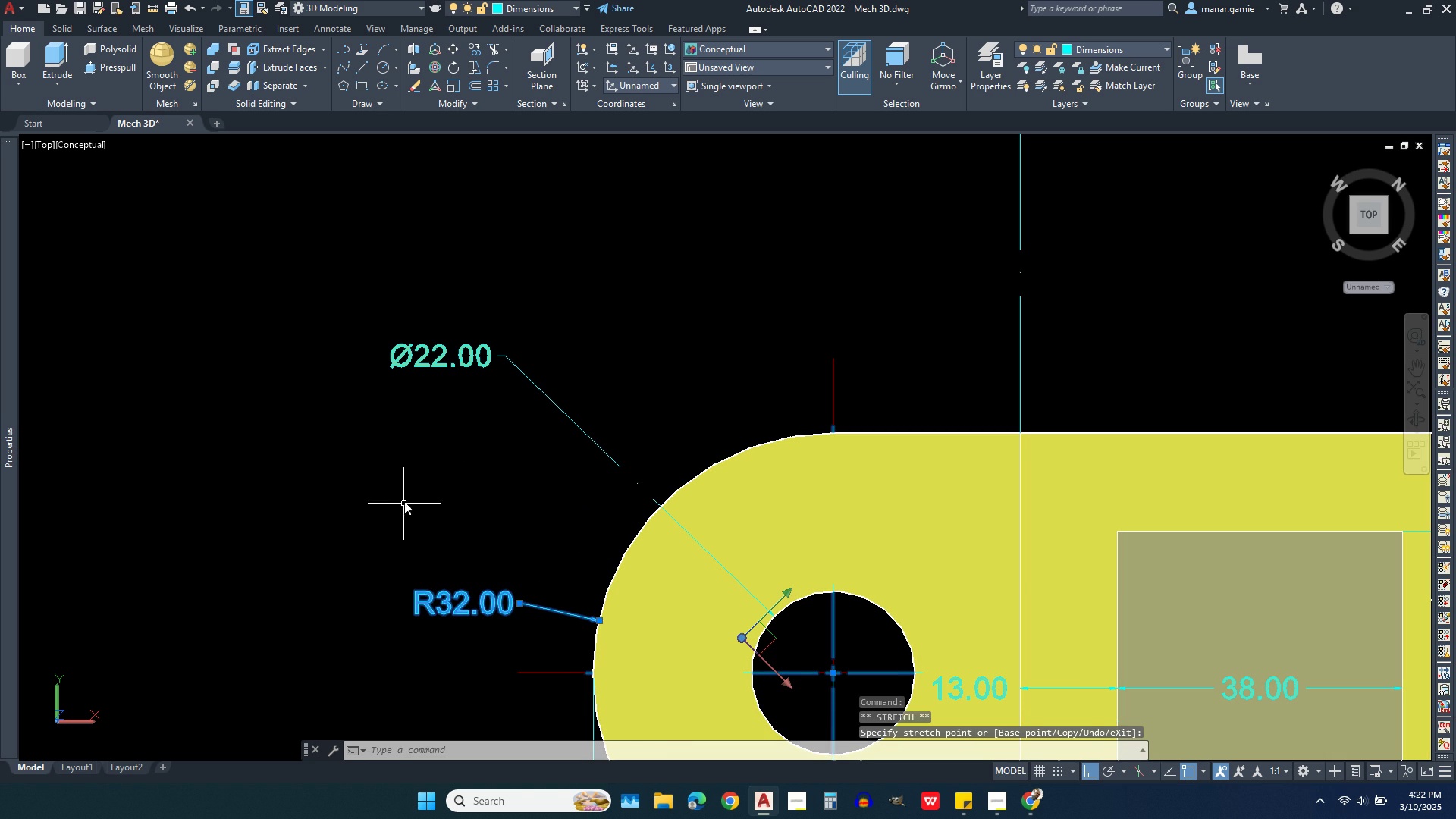 
scroll: coordinate [410, 496], scroll_direction: down, amount: 1.0
 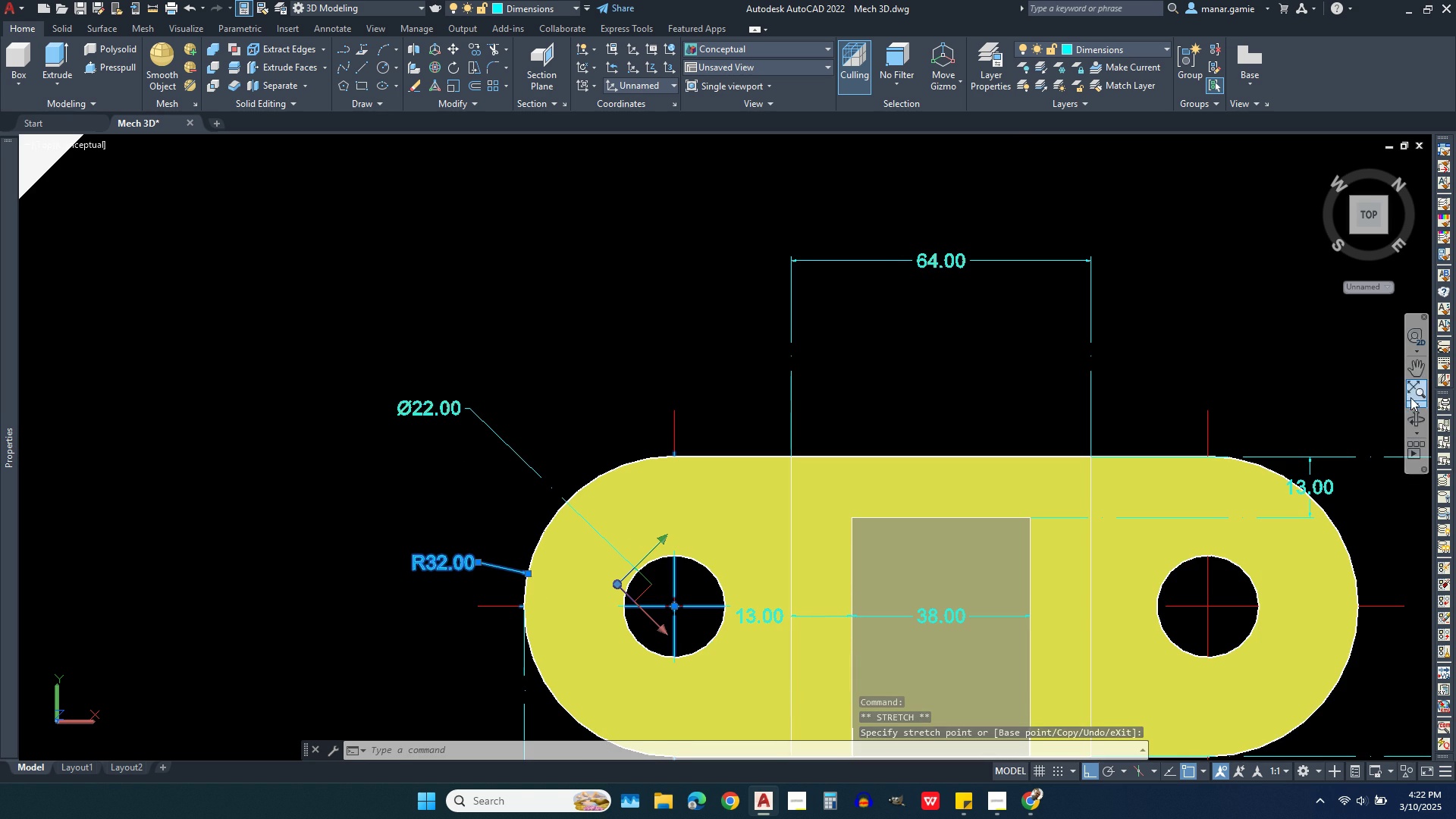 
left_click([1416, 416])
 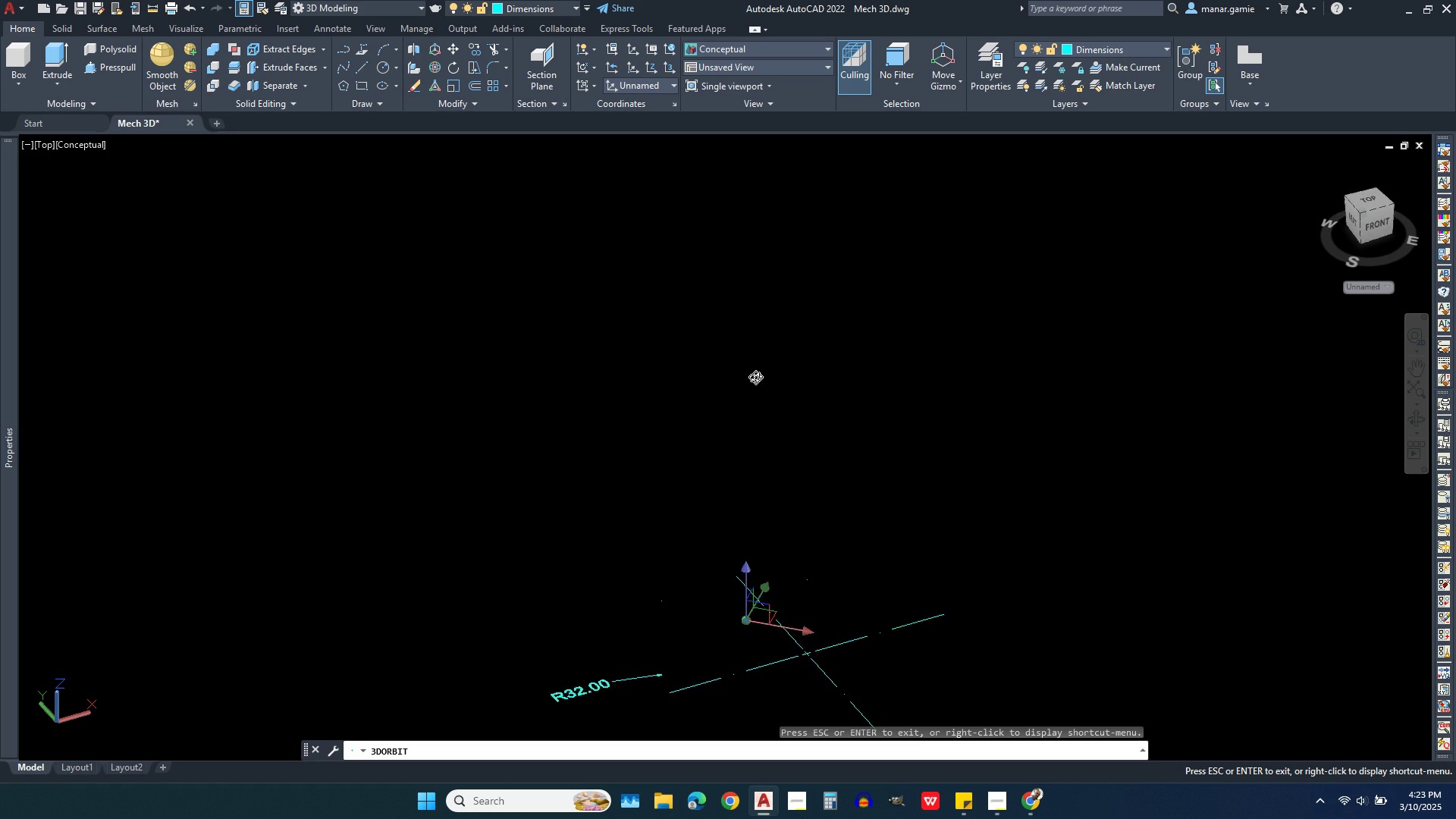 
right_click([760, 424])
 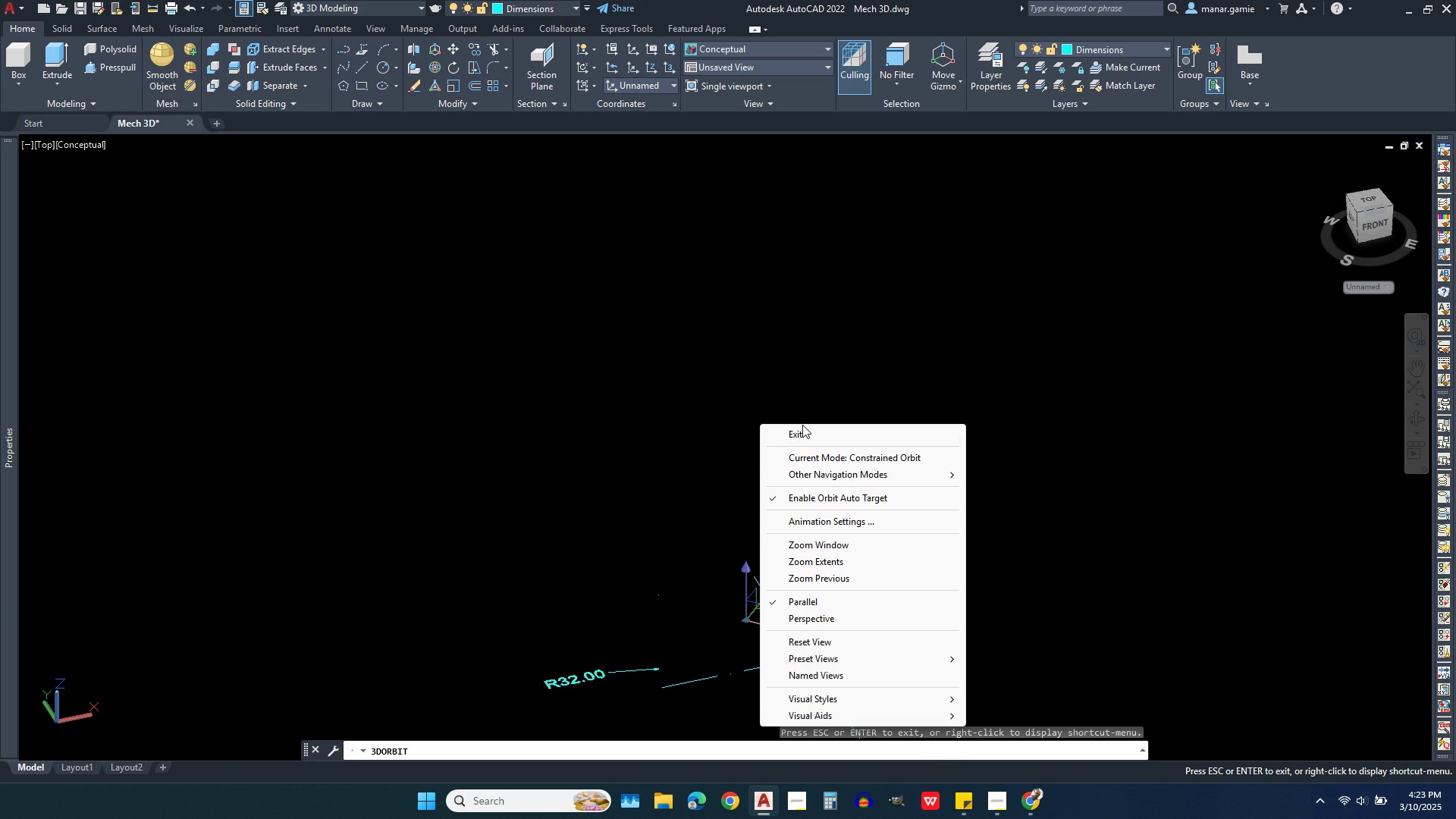 
left_click([802, 425])
 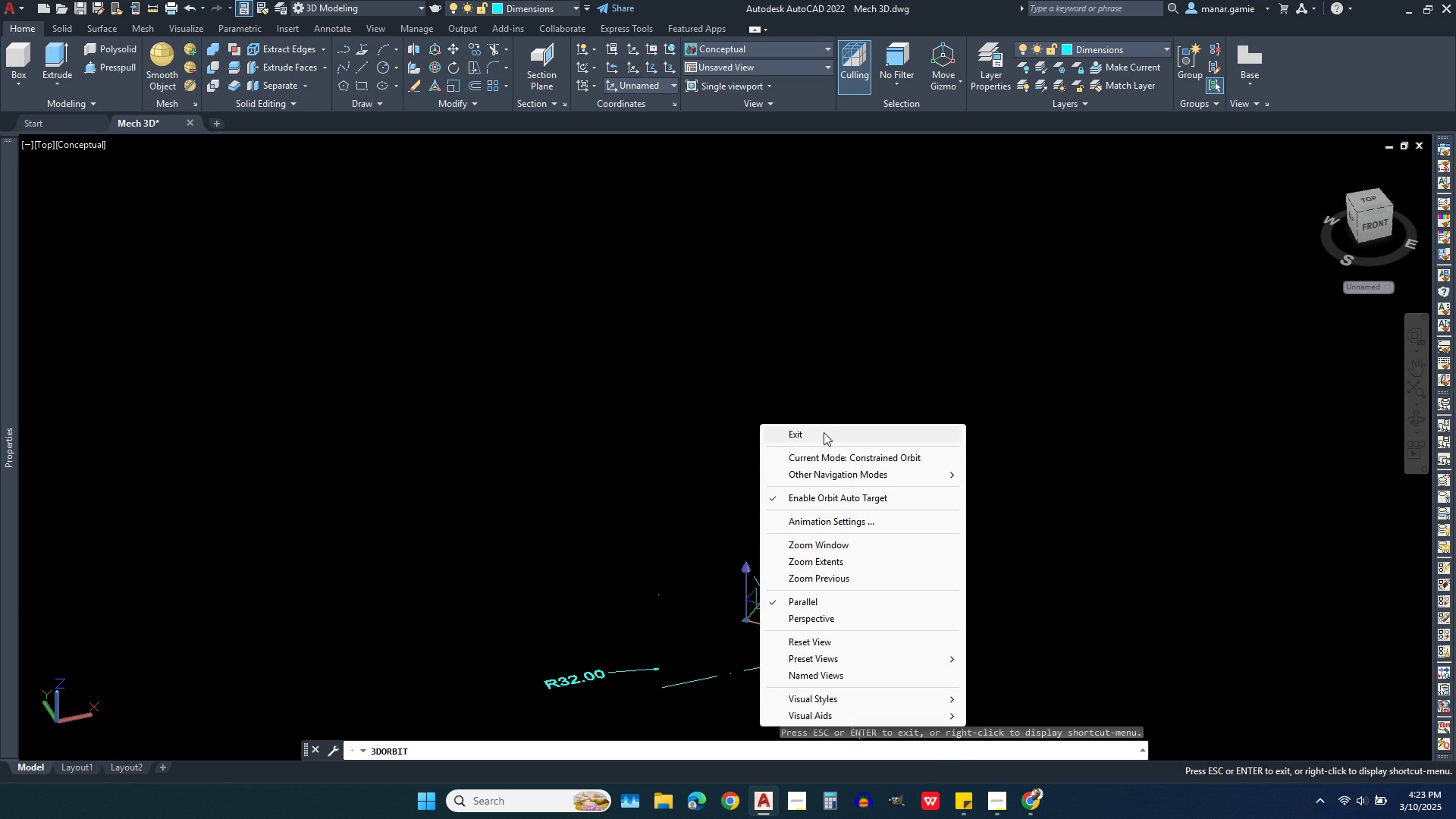 
left_click([824, 435])
 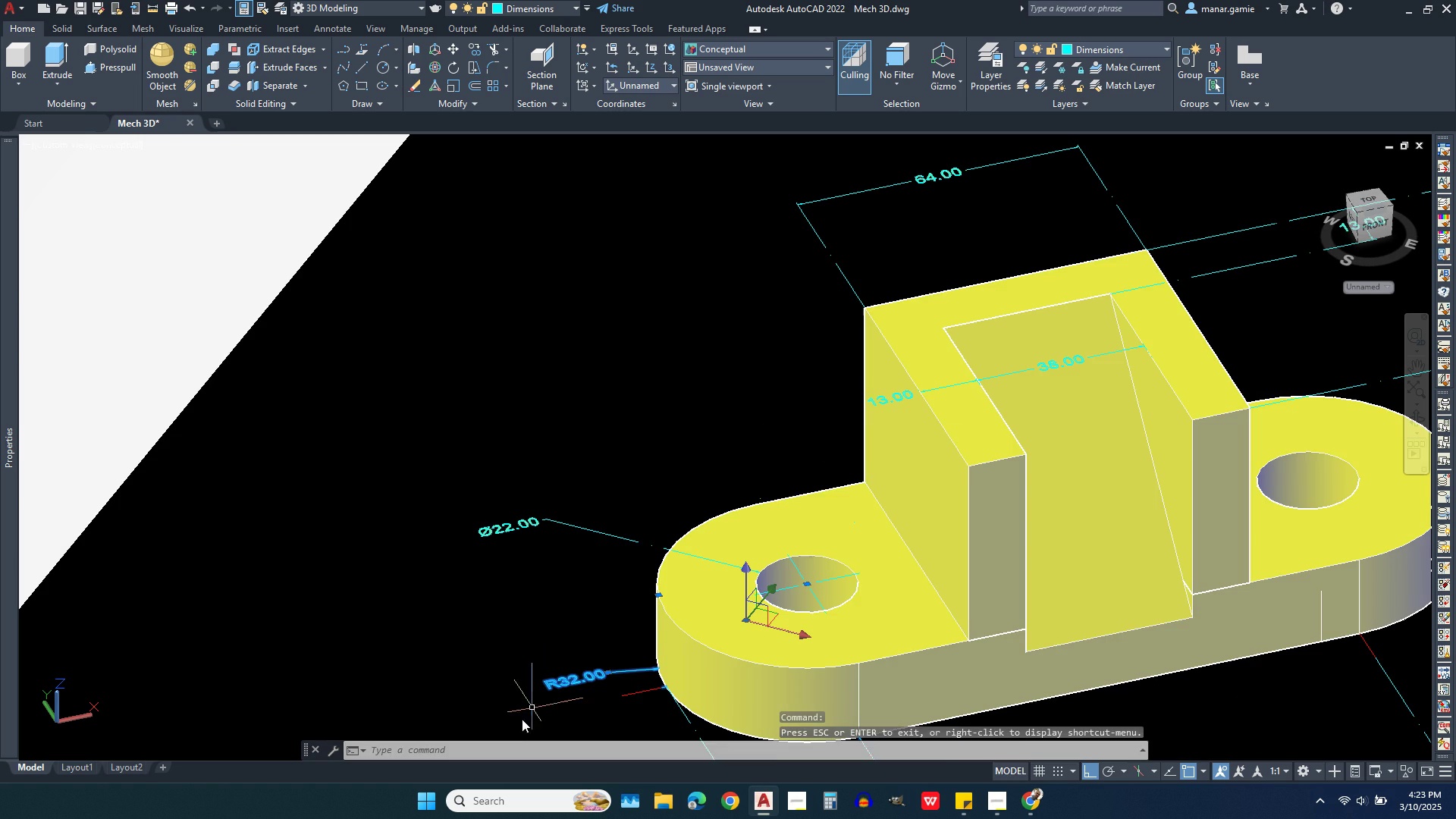 
scroll: coordinate [545, 717], scroll_direction: up, amount: 2.0
 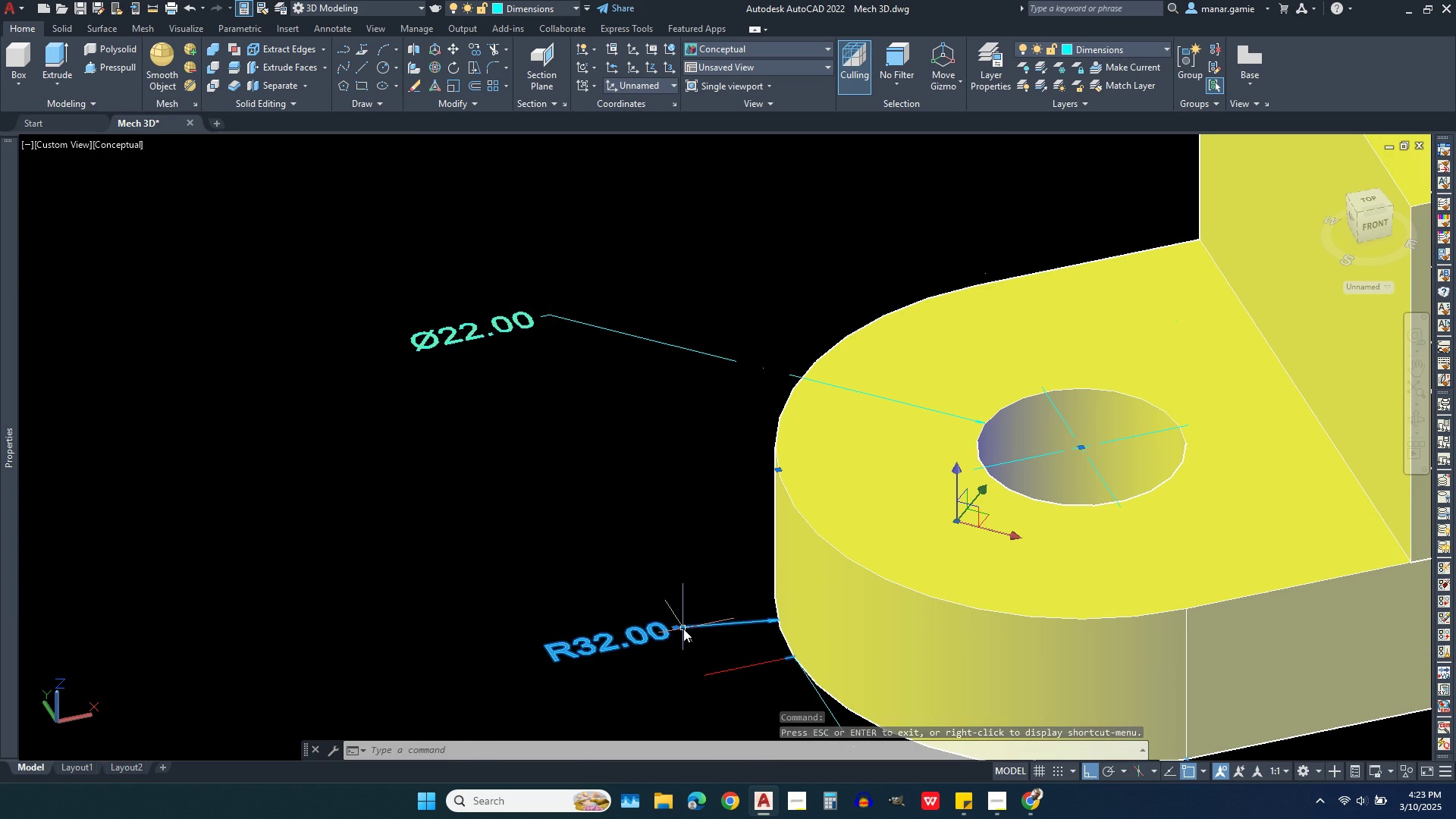 
left_click([678, 629])
 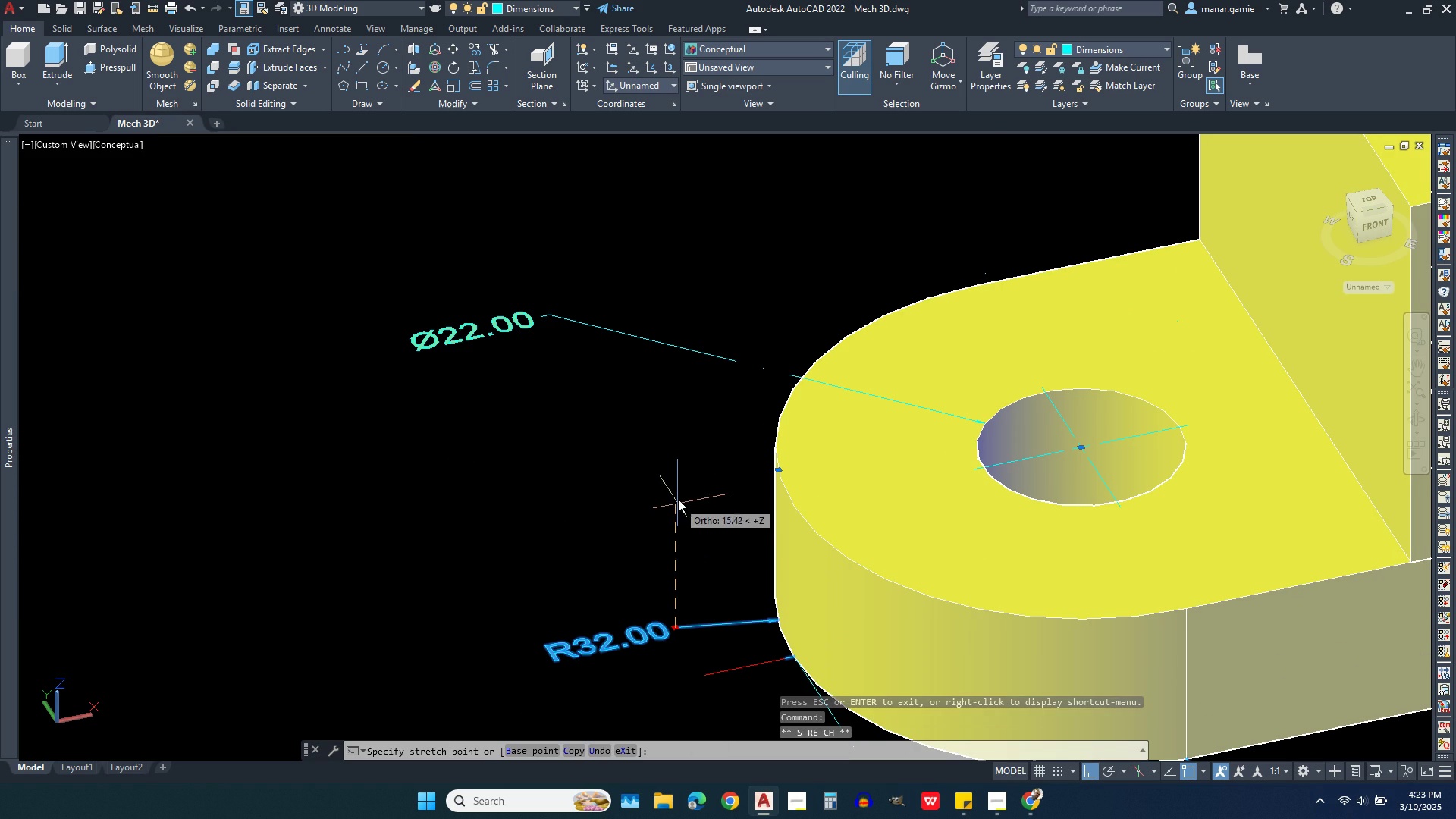 
left_click([678, 499])
 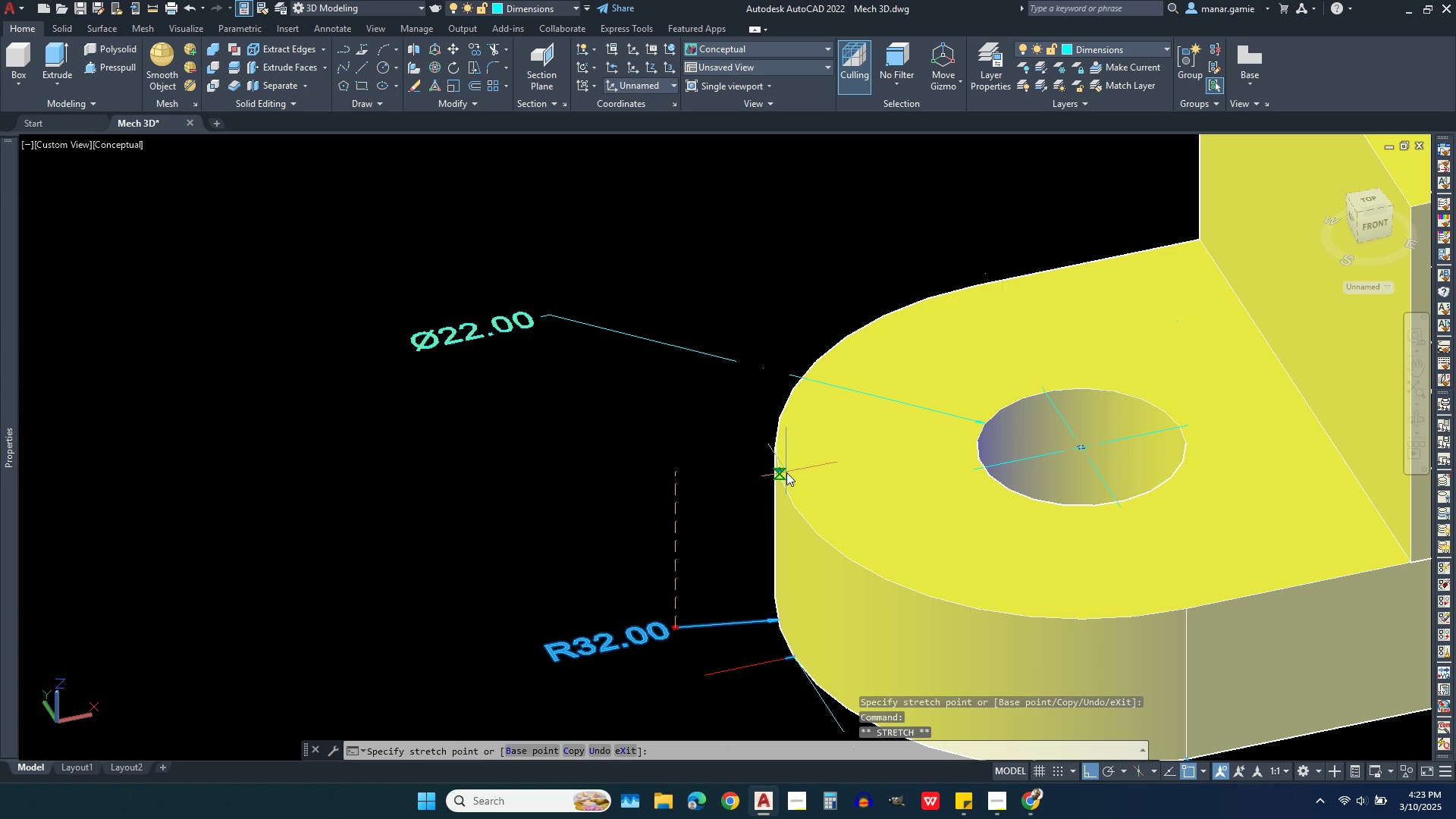 
wait(12.46)
 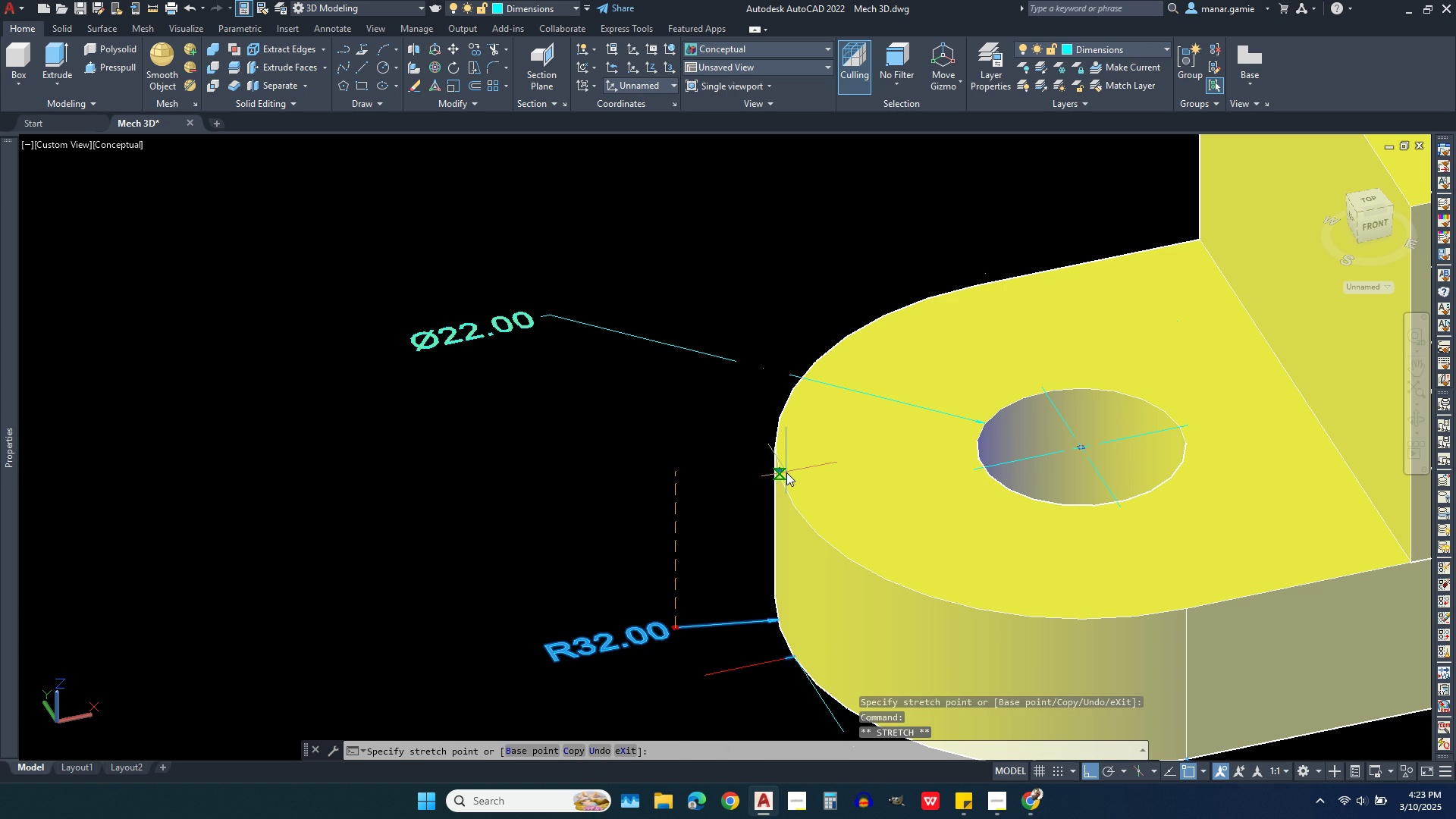 
left_click([609, 414])
 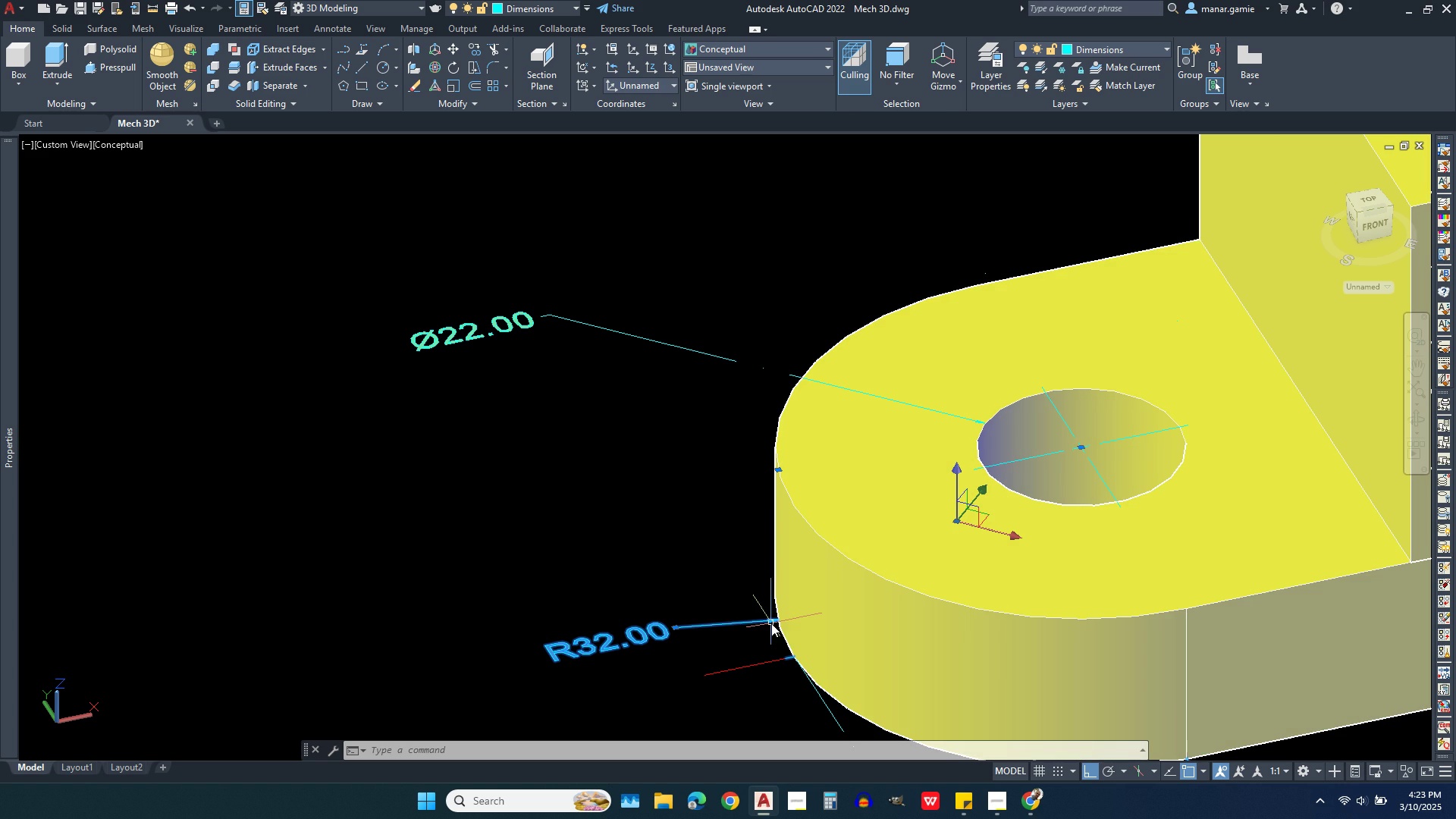 
wait(7.86)
 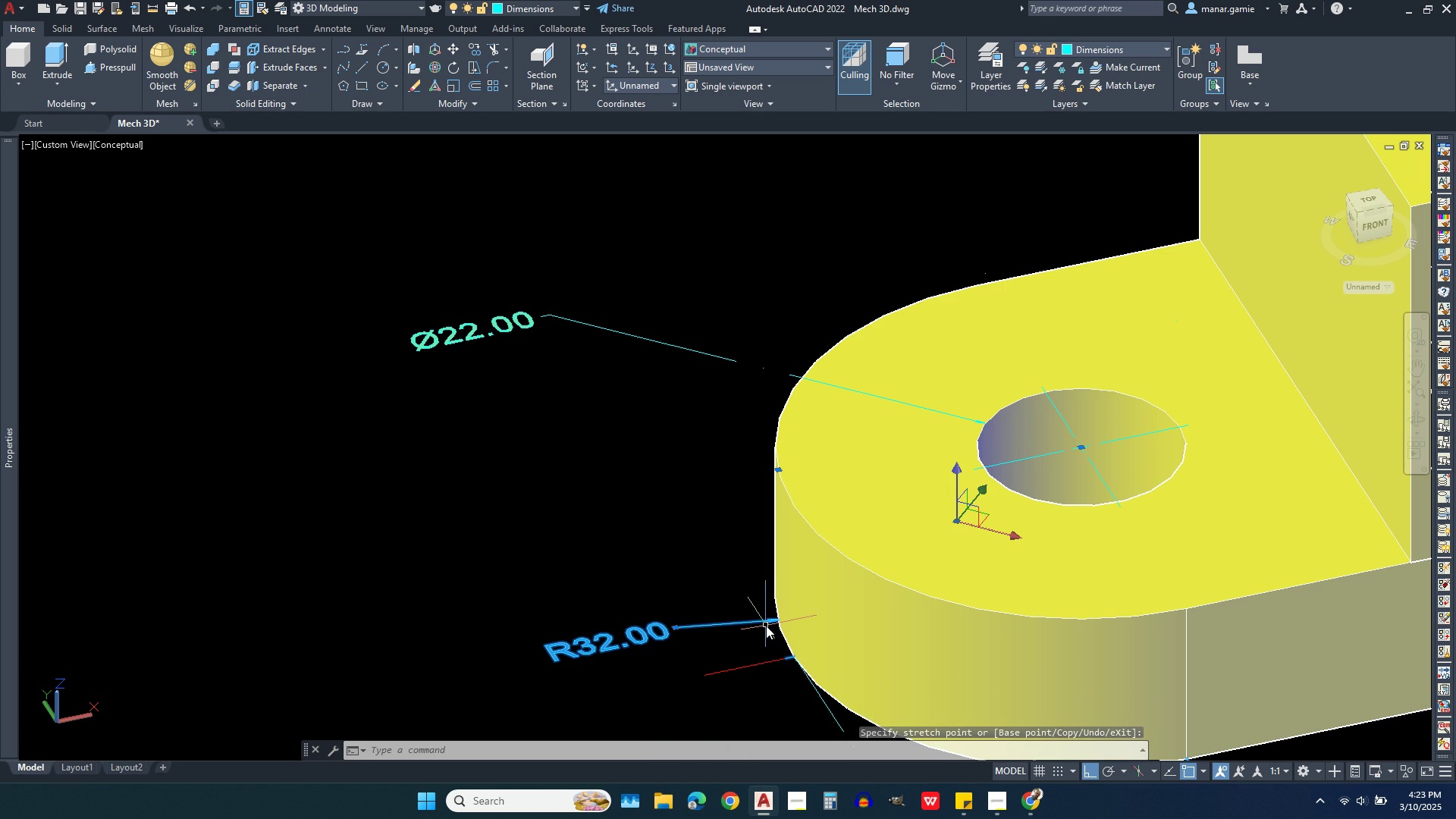 
left_click([821, 50])
 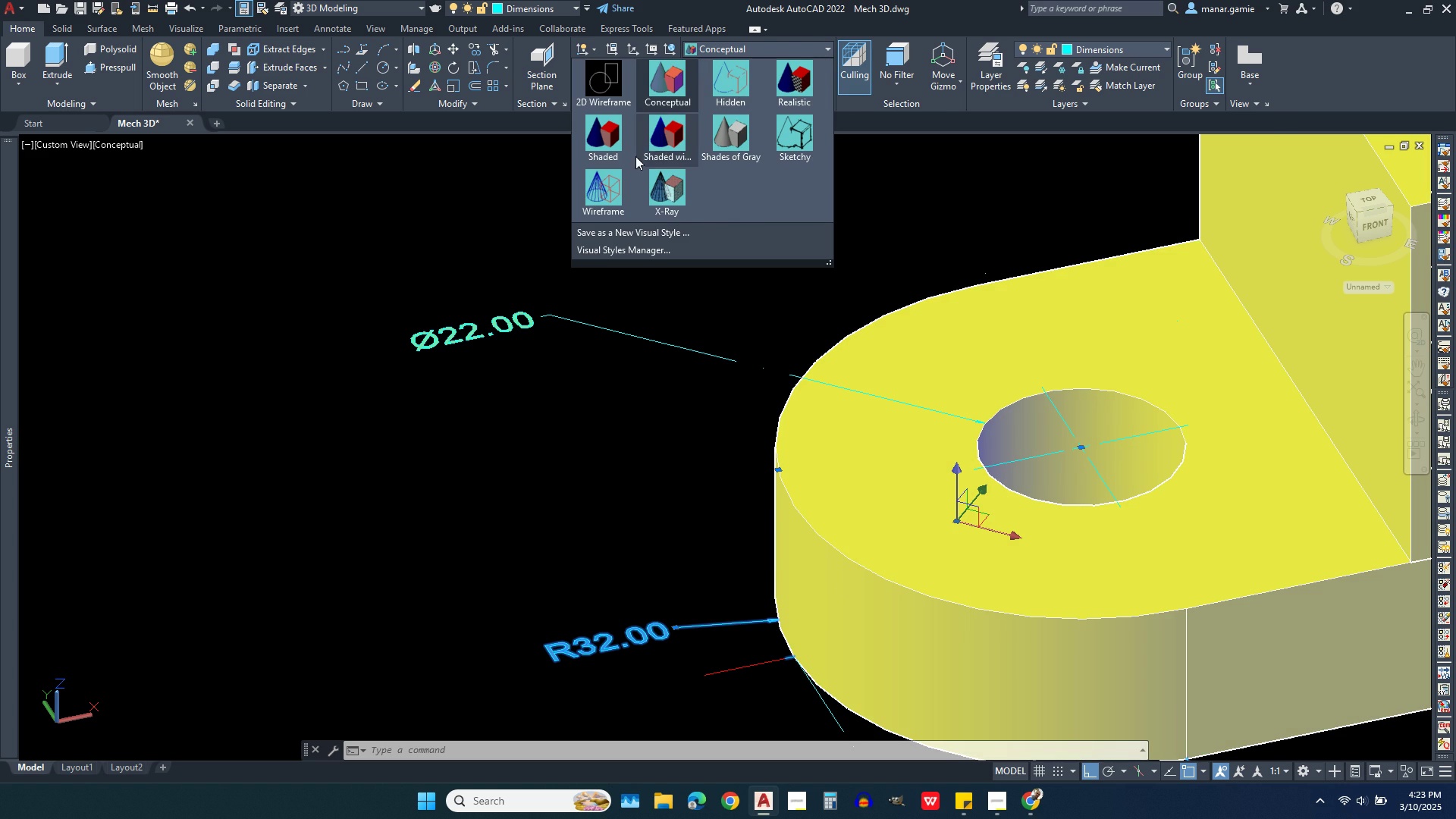 
left_click([607, 185])
 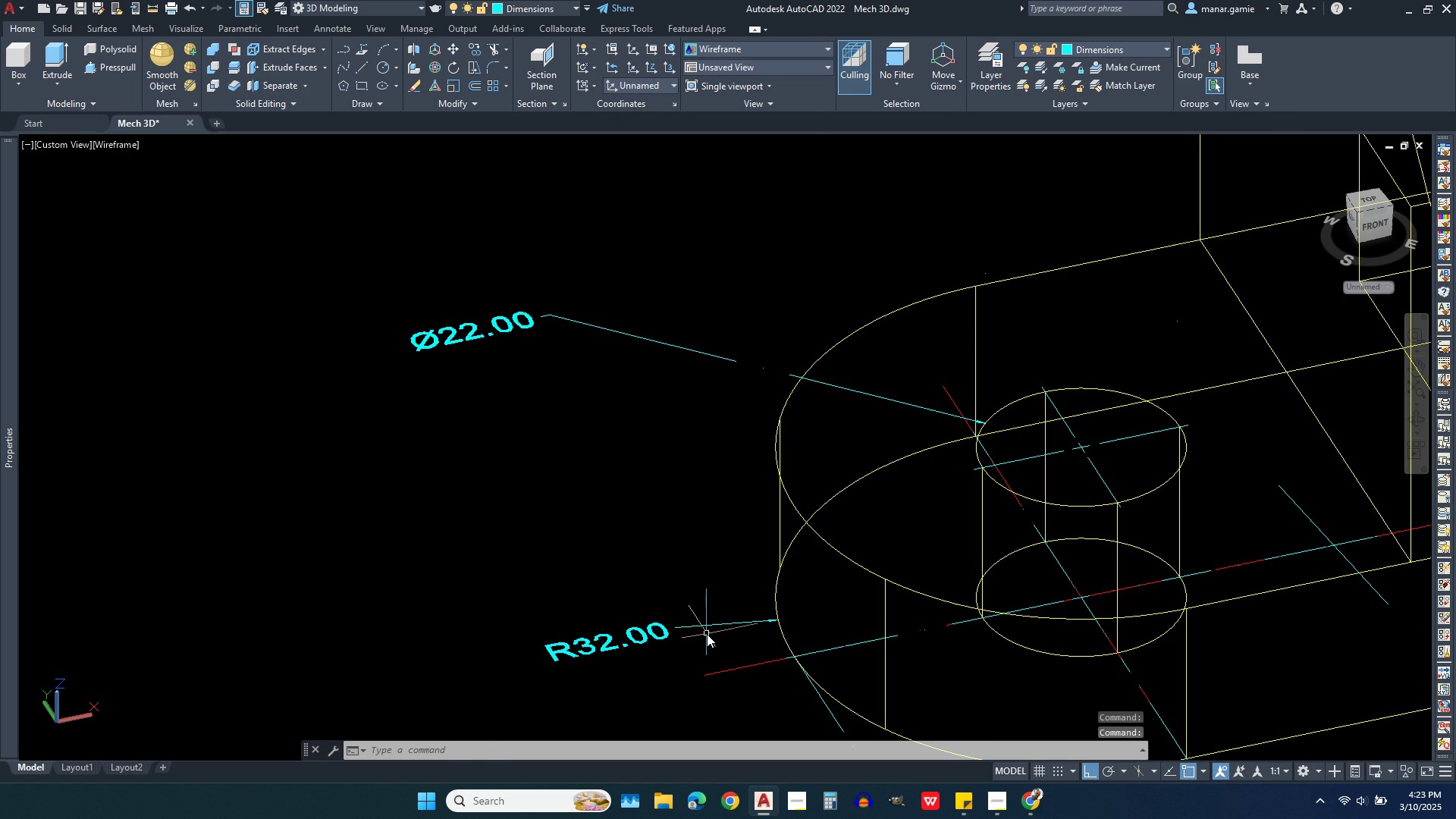 
left_click([707, 655])
 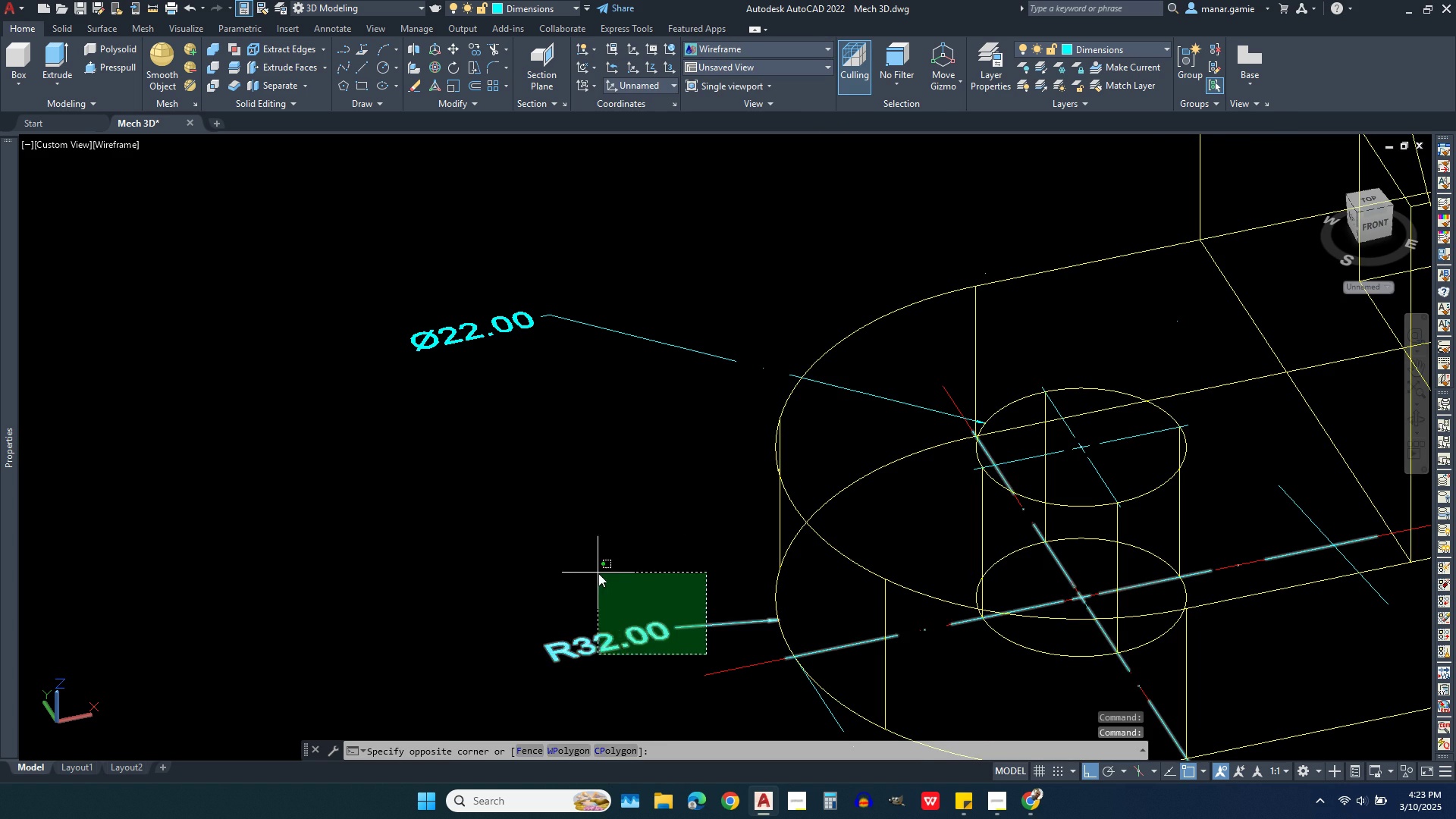 
scroll: coordinate [598, 573], scroll_direction: up, amount: 1.0
 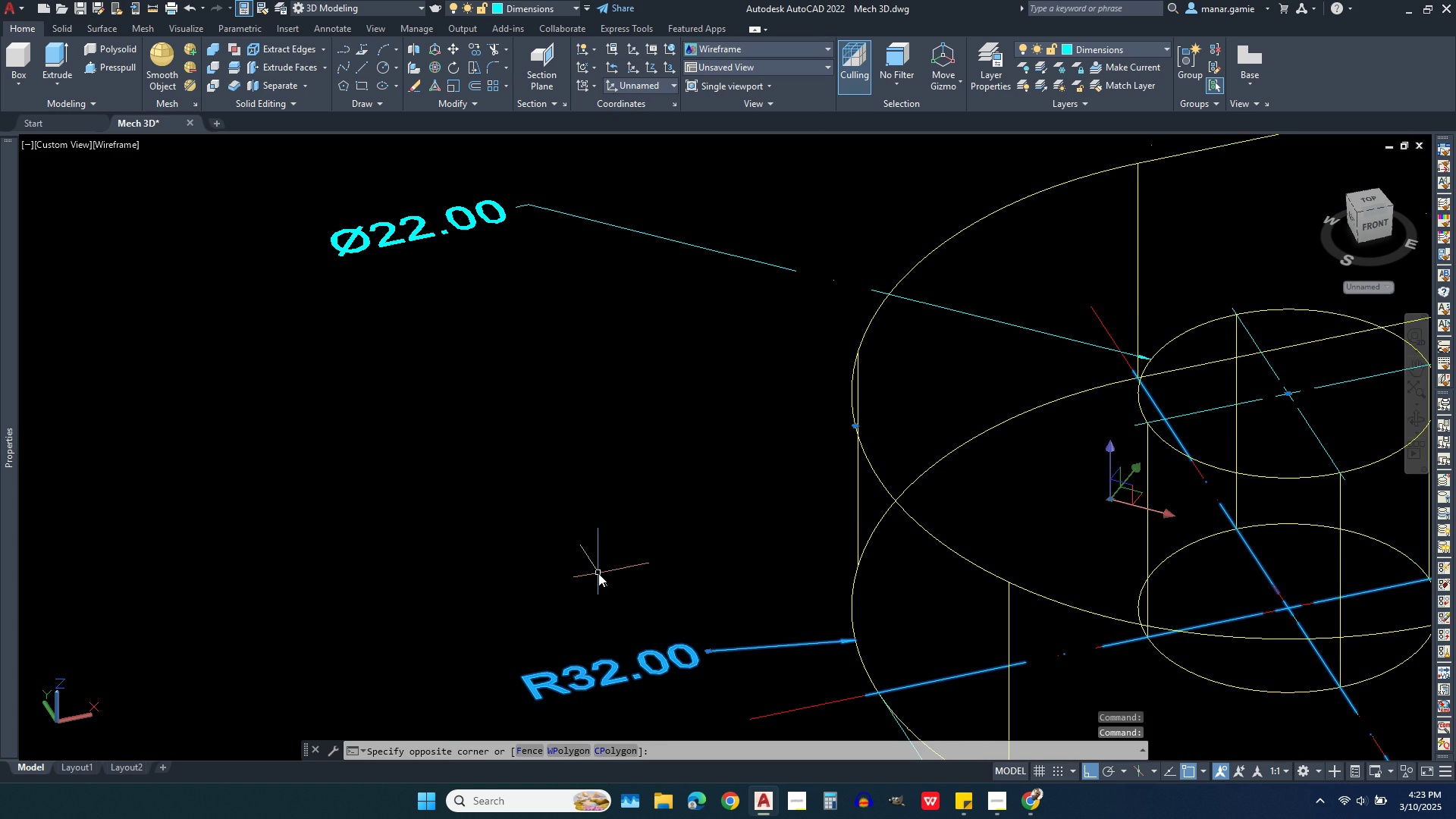 
left_click([598, 573])
 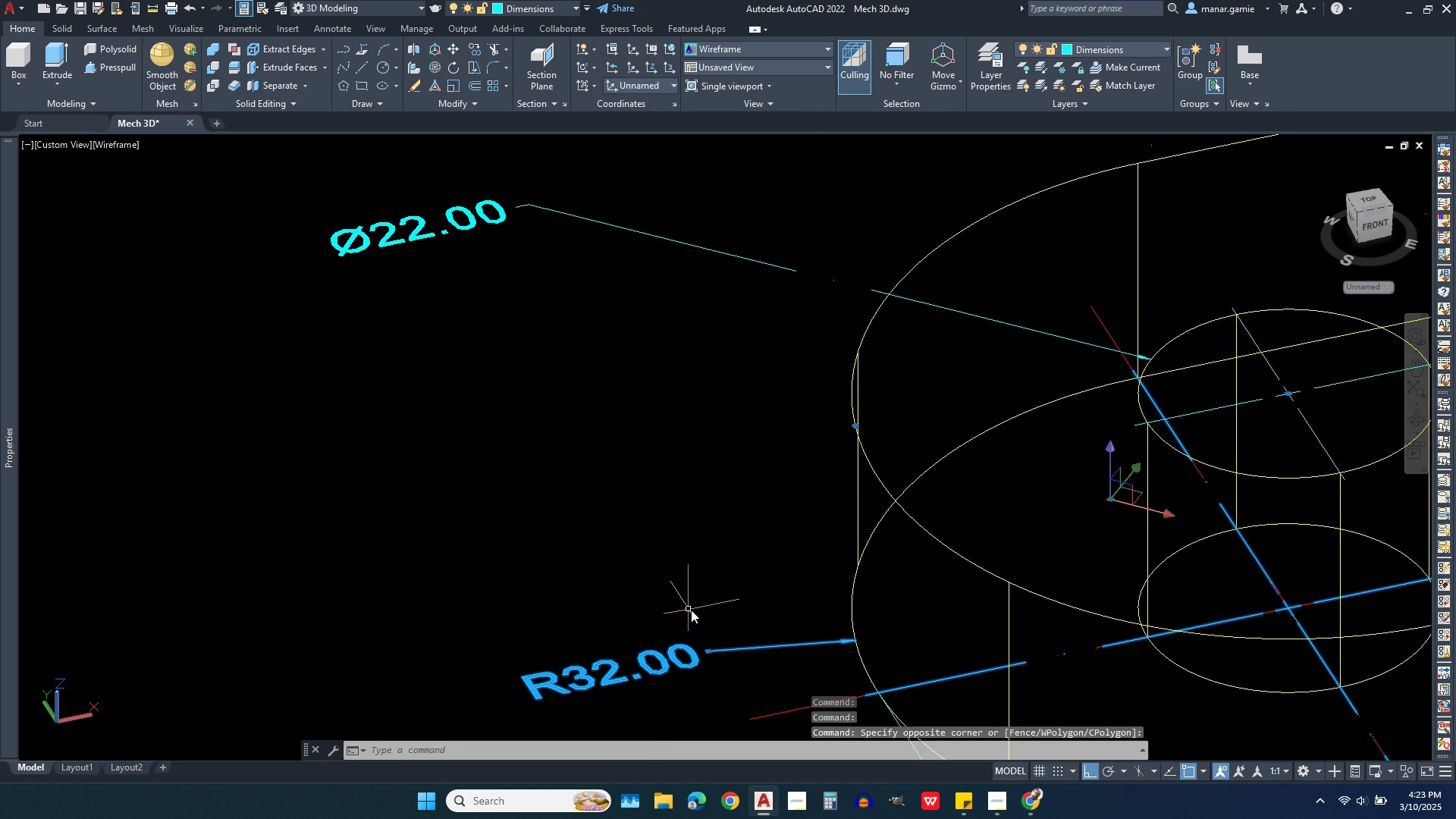 
key(Escape)
 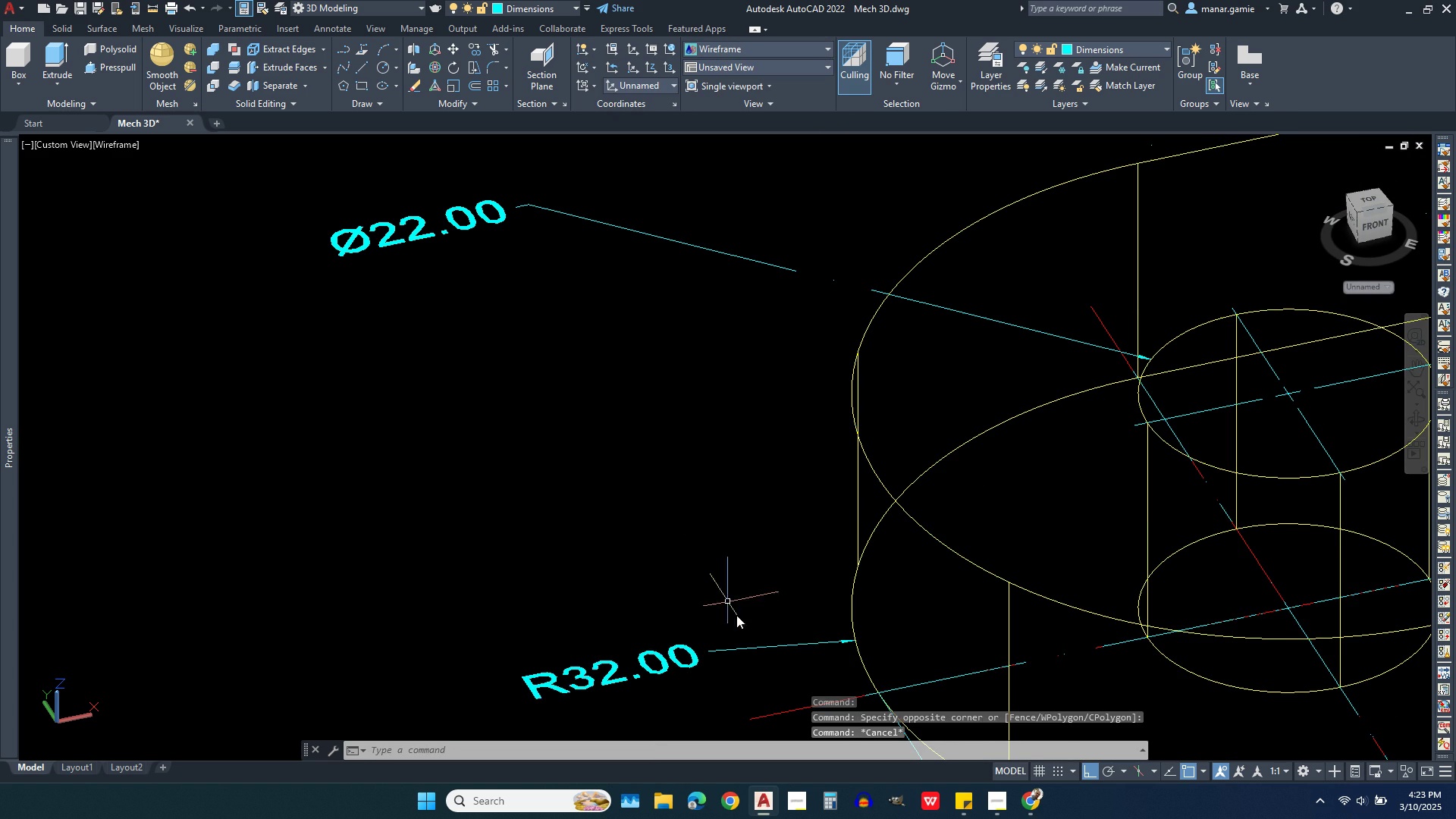 
key(Escape)
 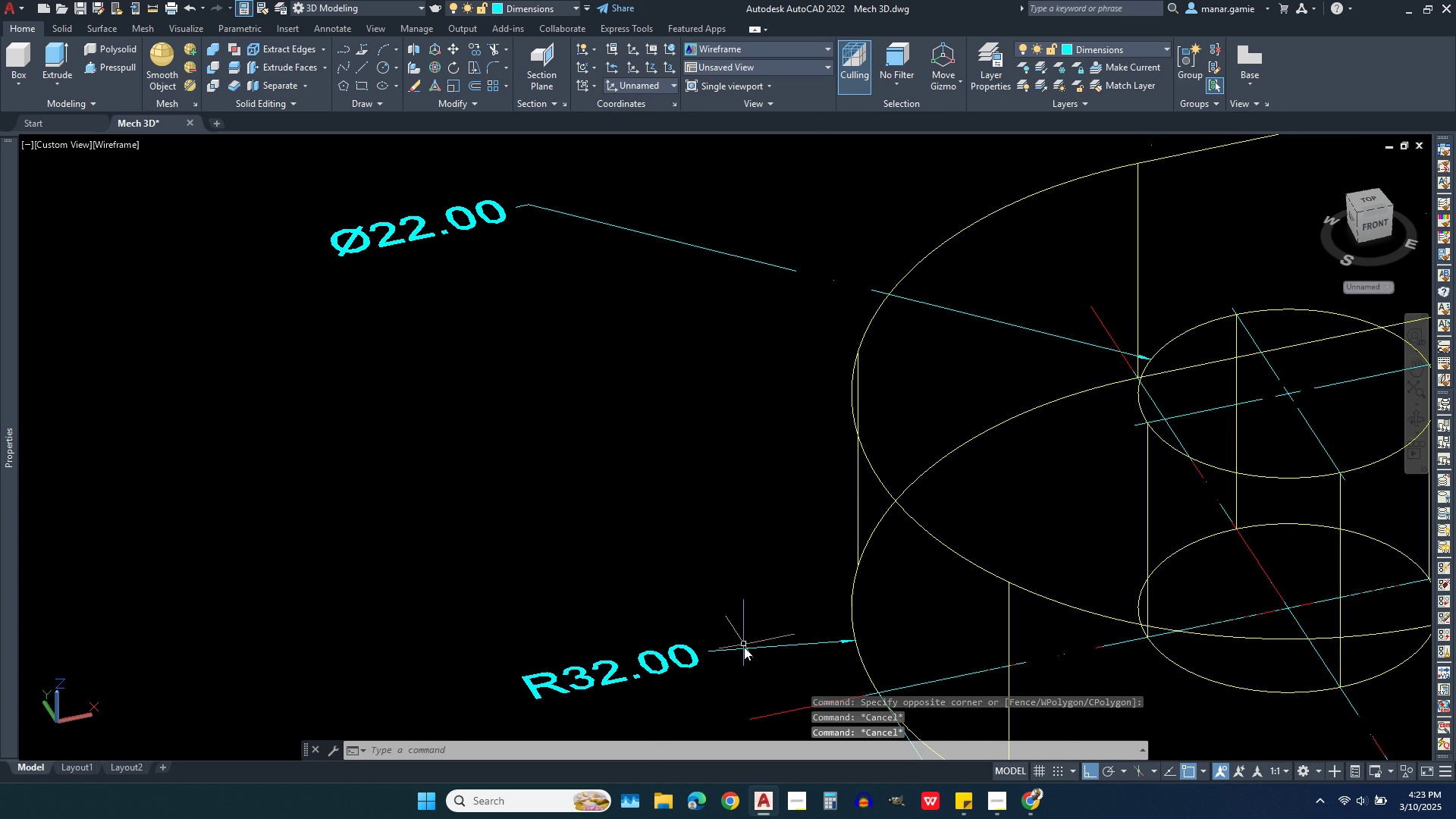 
key(Escape)
 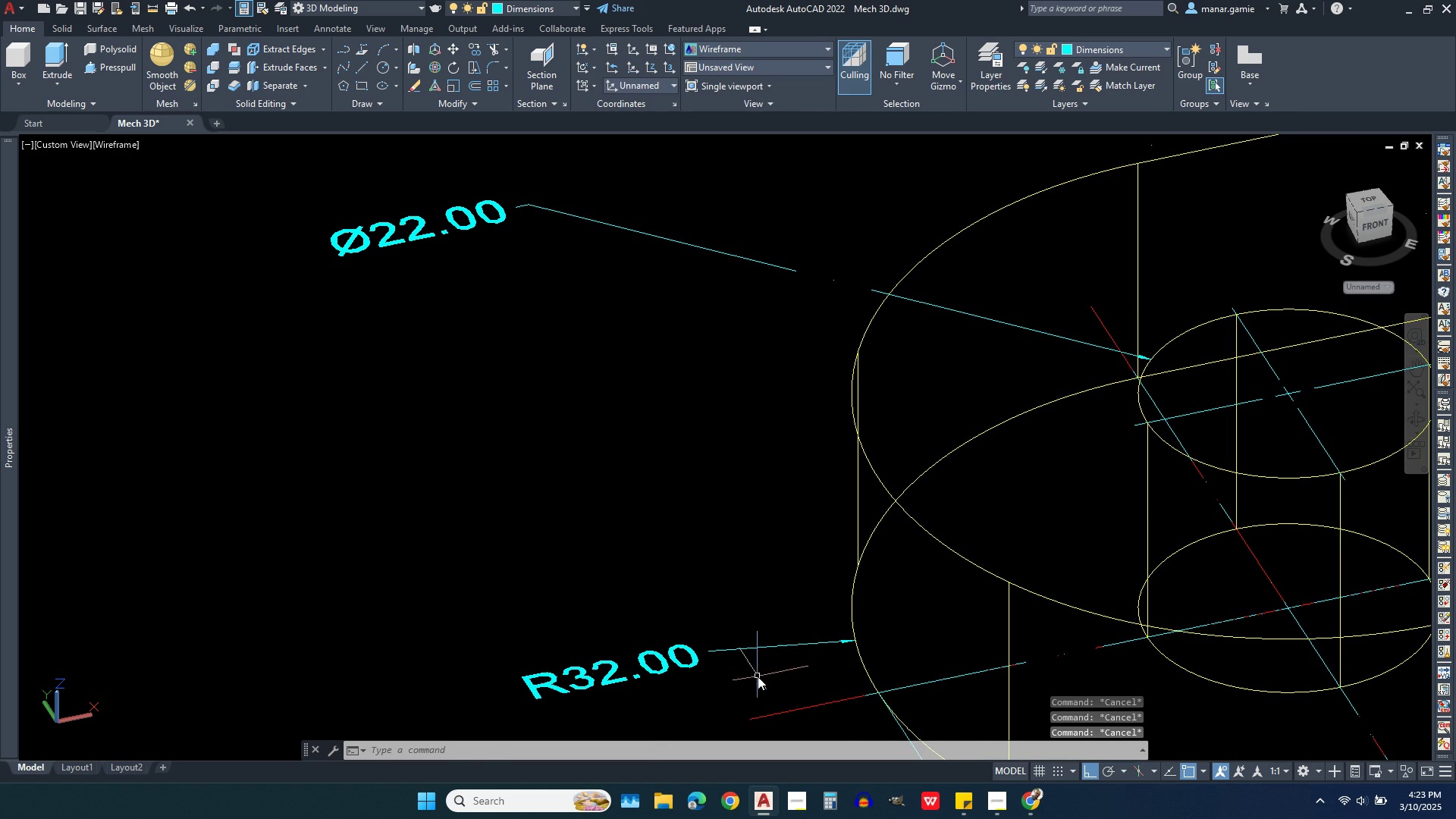 
left_click([758, 676])
 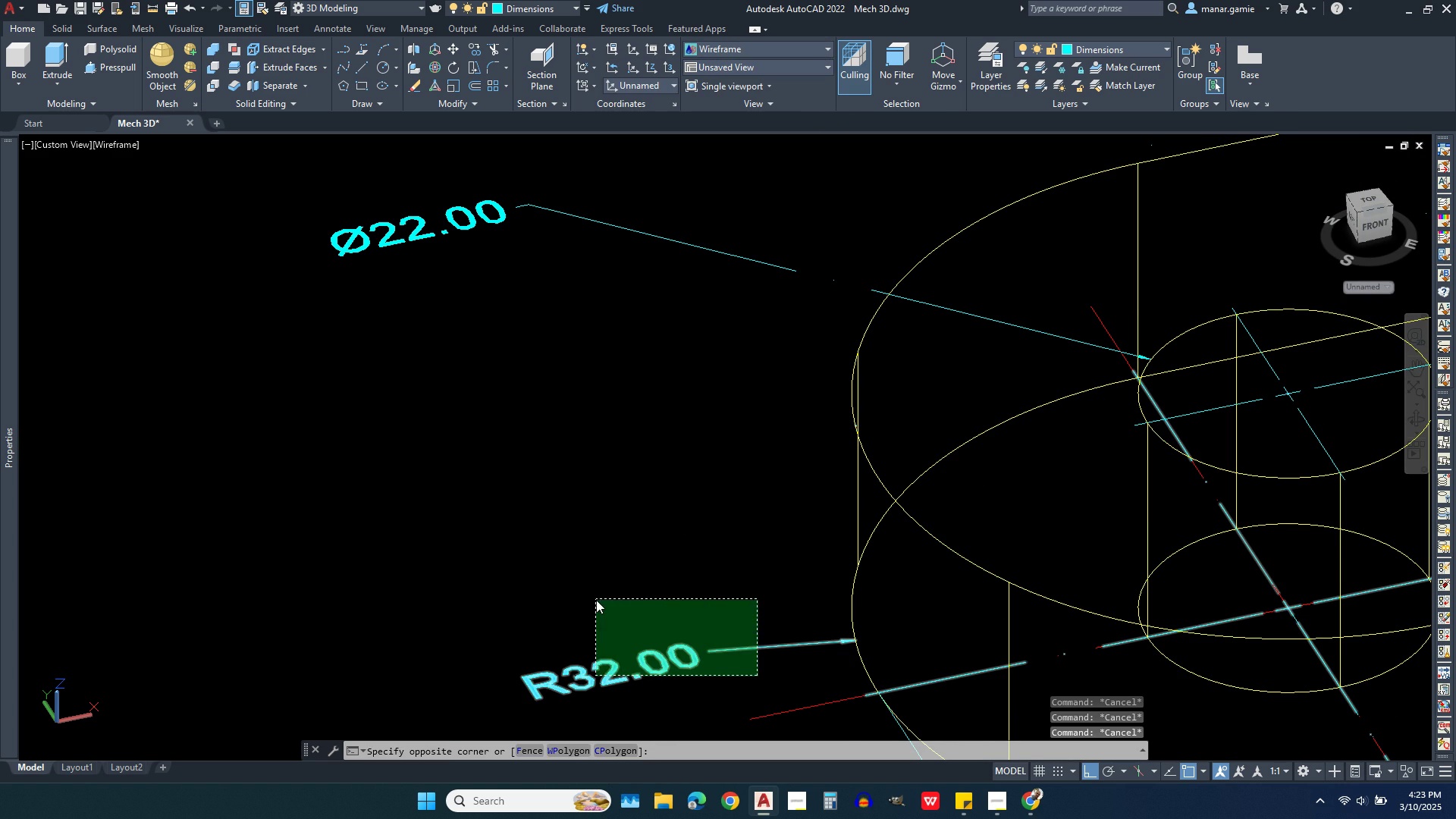 
left_click([596, 600])
 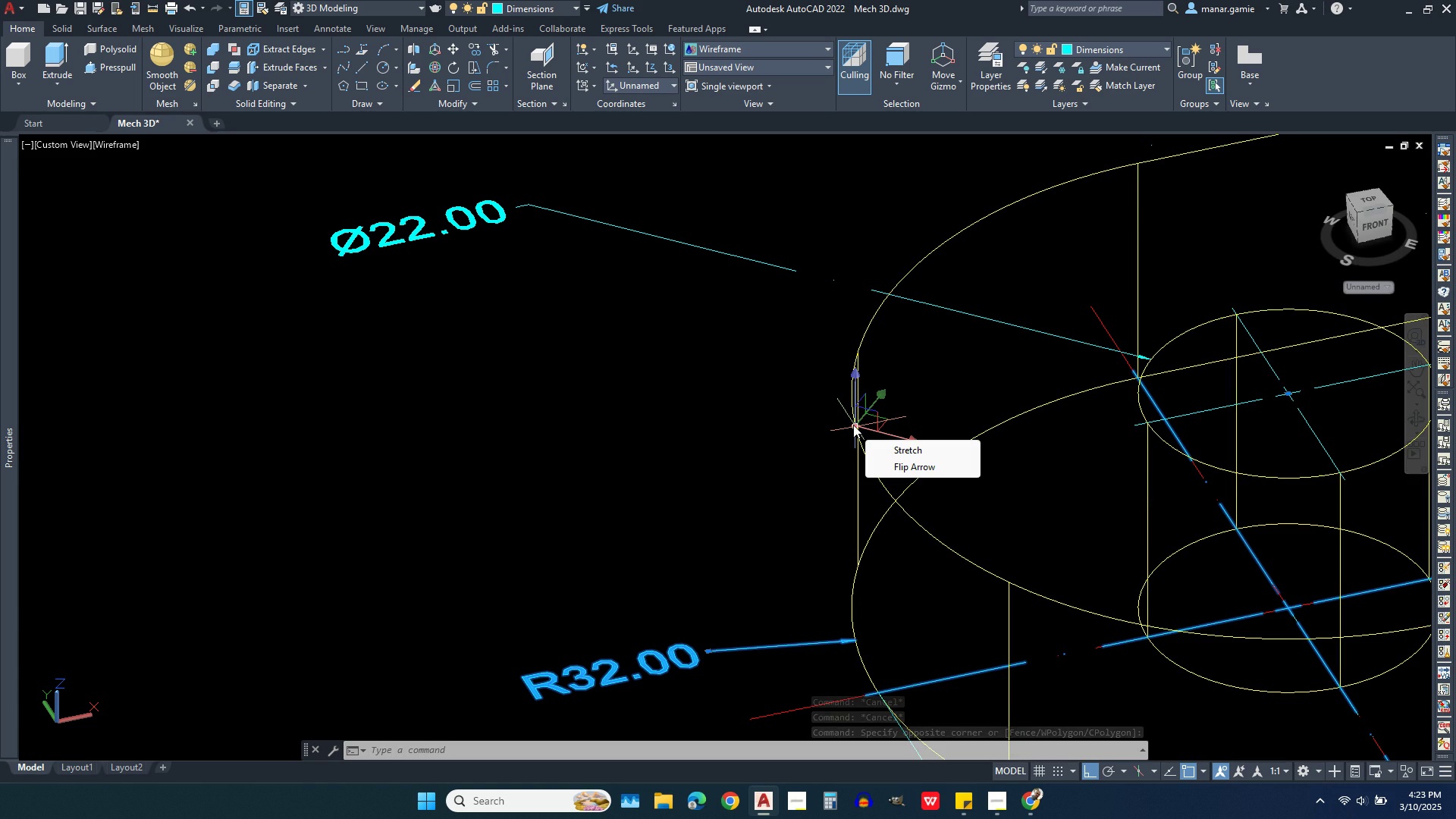 
wait(6.3)
 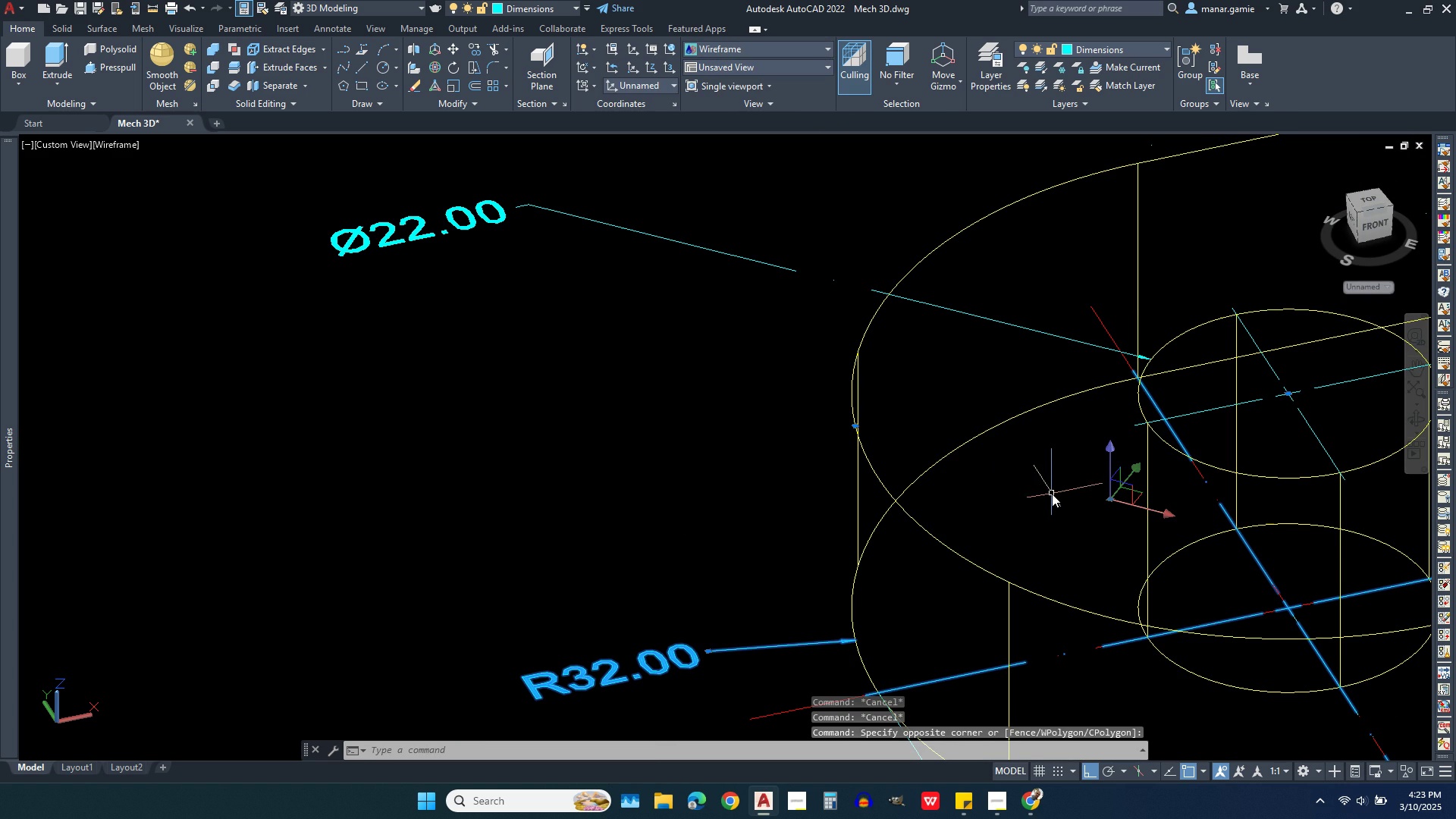 
left_click([853, 425])
 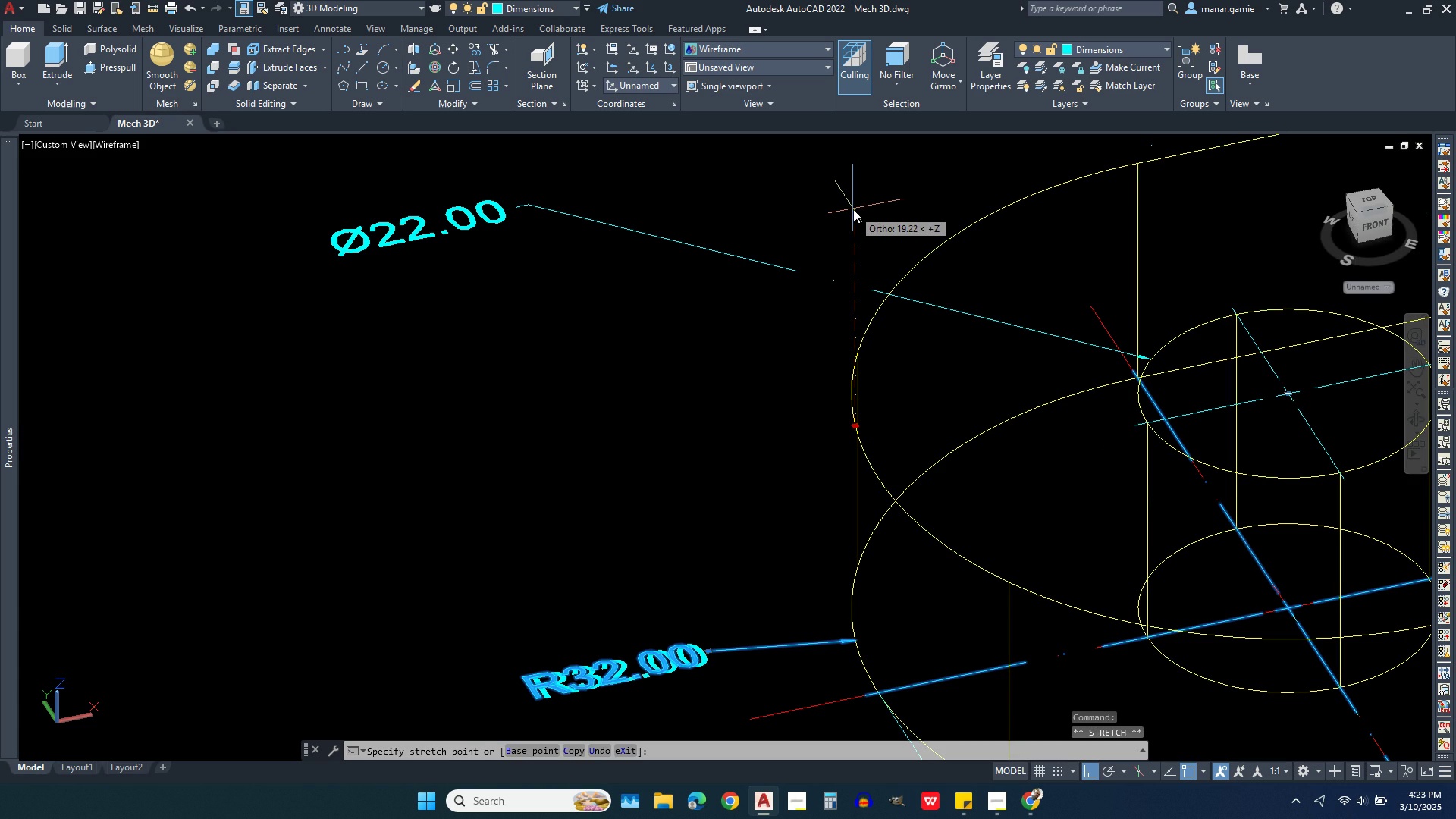 
left_click([853, 207])